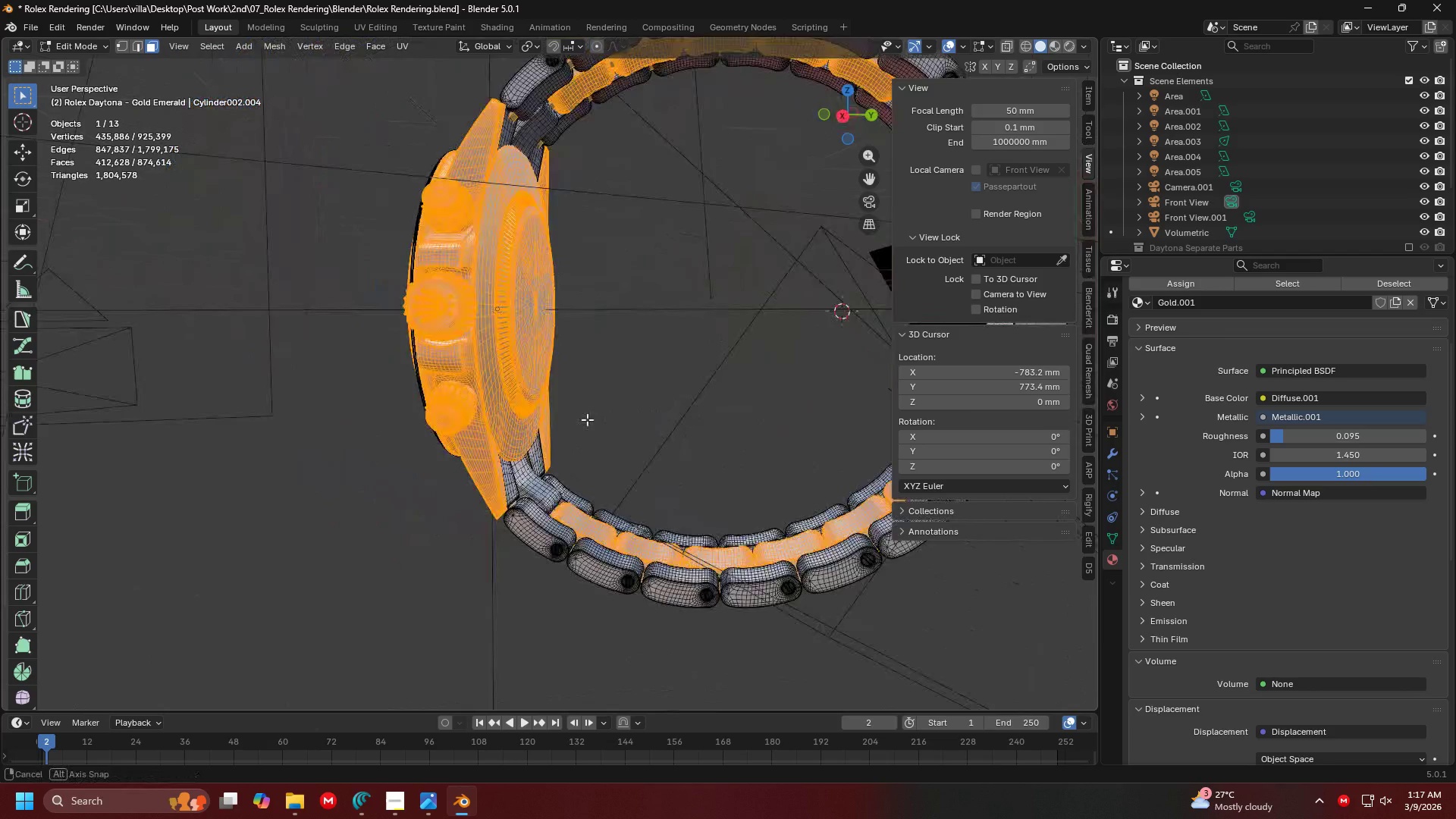 
key(Shift+ShiftLeft)
 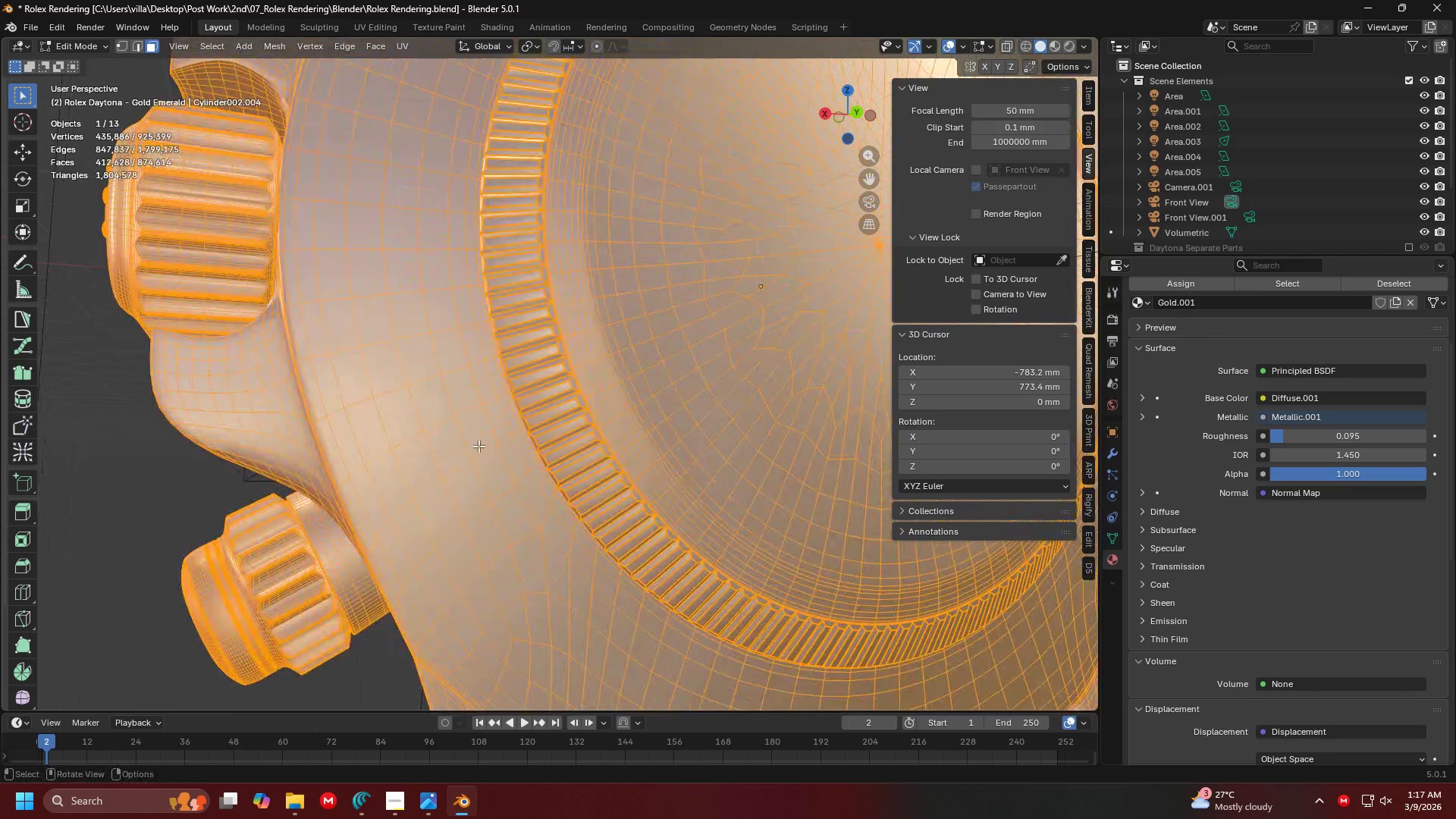 
scroll: coordinate [802, 377], scroll_direction: up, amount: 12.0
 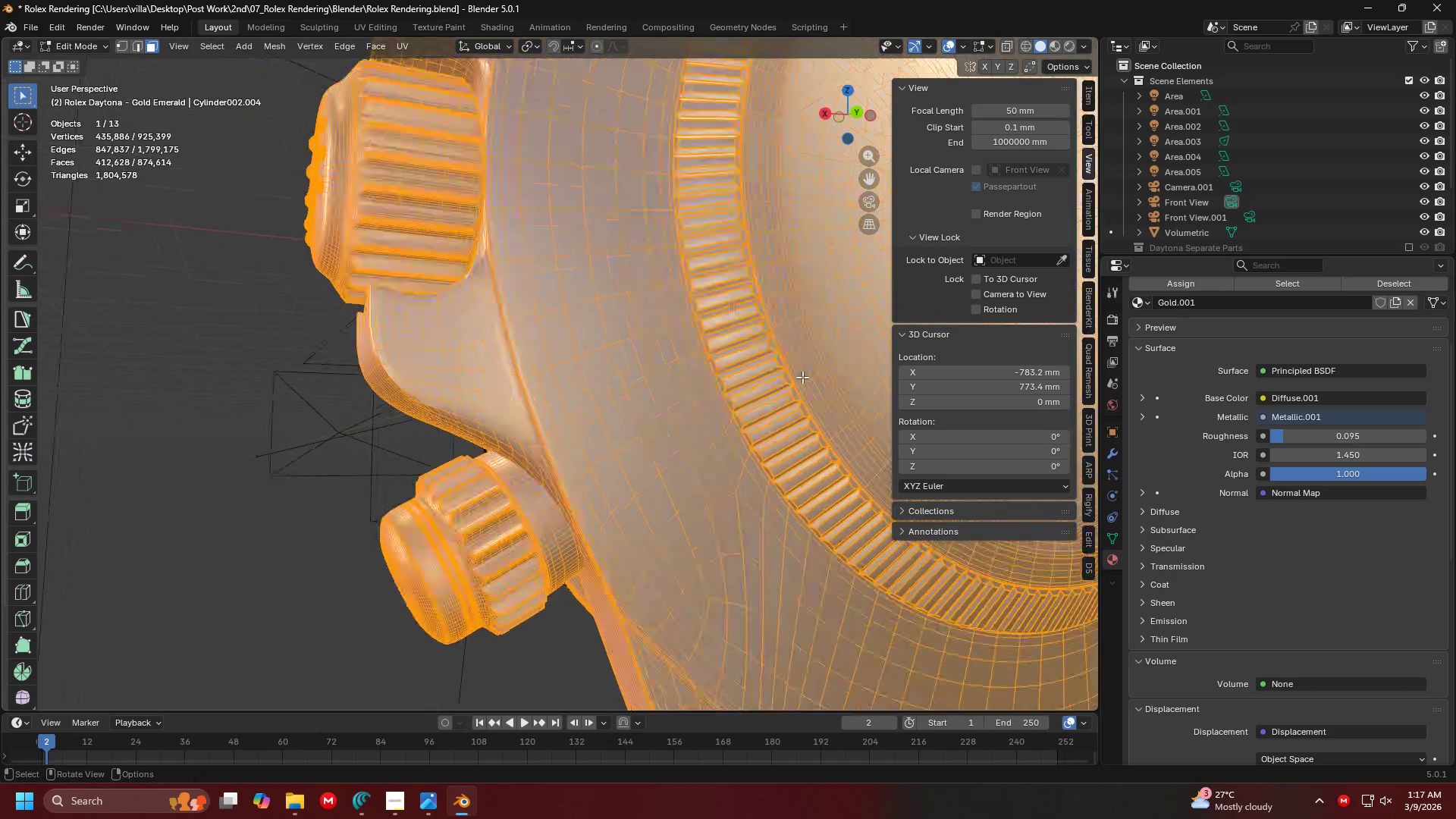 
key(Shift+ShiftLeft)
 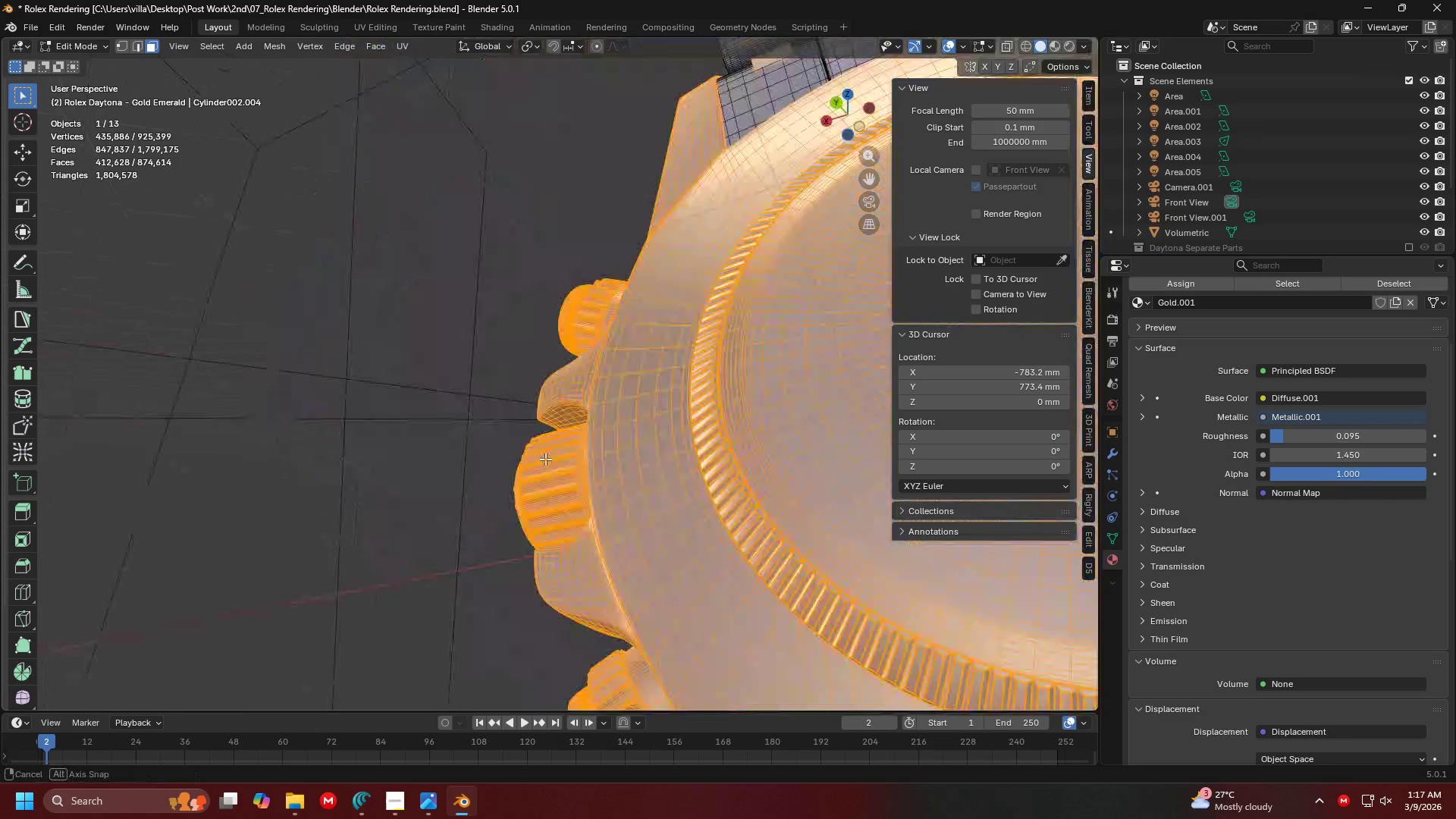 
scroll: coordinate [654, 410], scroll_direction: down, amount: 4.0
 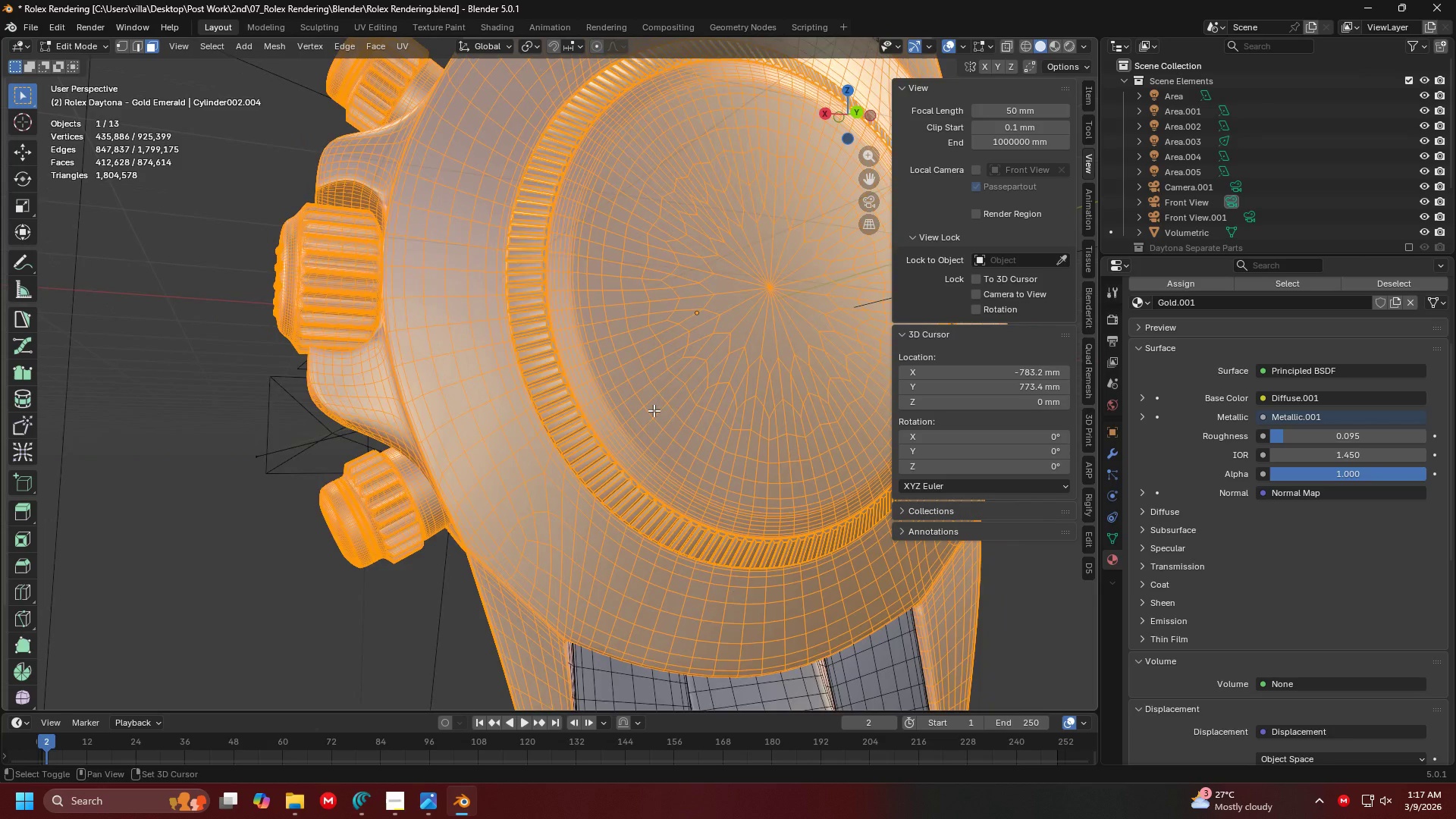 
hold_key(key=ShiftLeft, duration=0.44)
 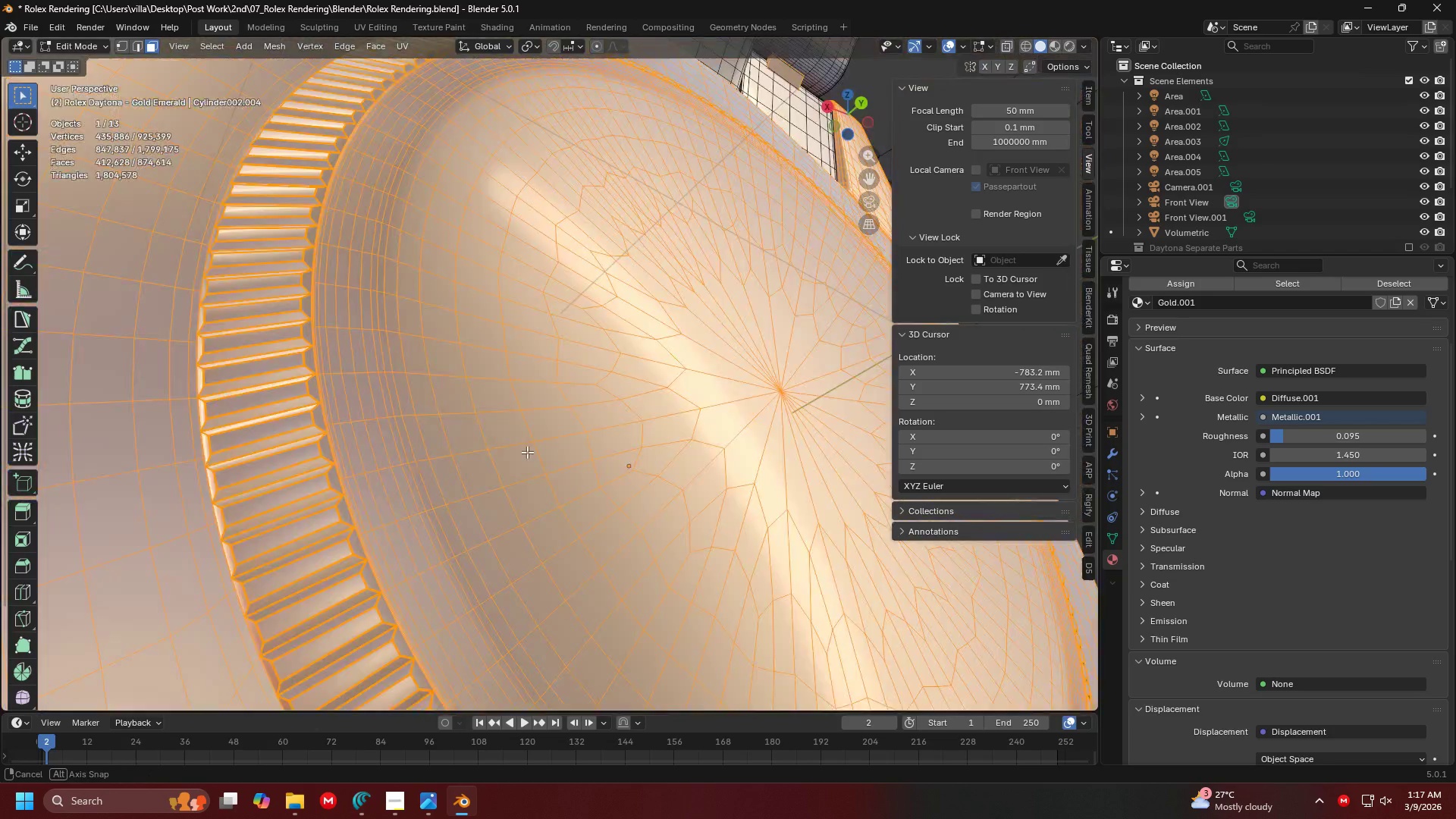 
scroll: coordinate [795, 519], scroll_direction: up, amount: 4.0
 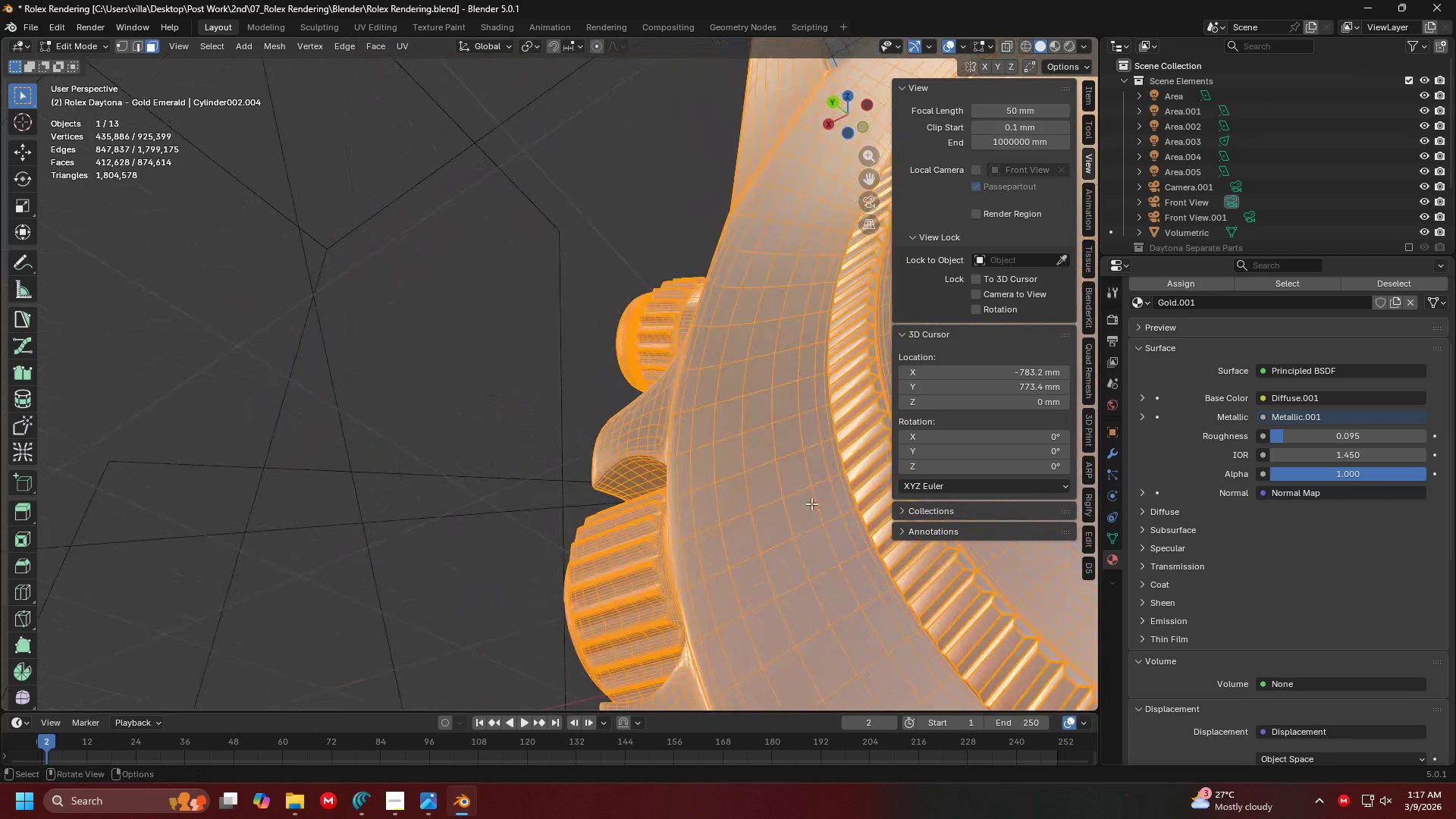 
key(Shift+ShiftLeft)
 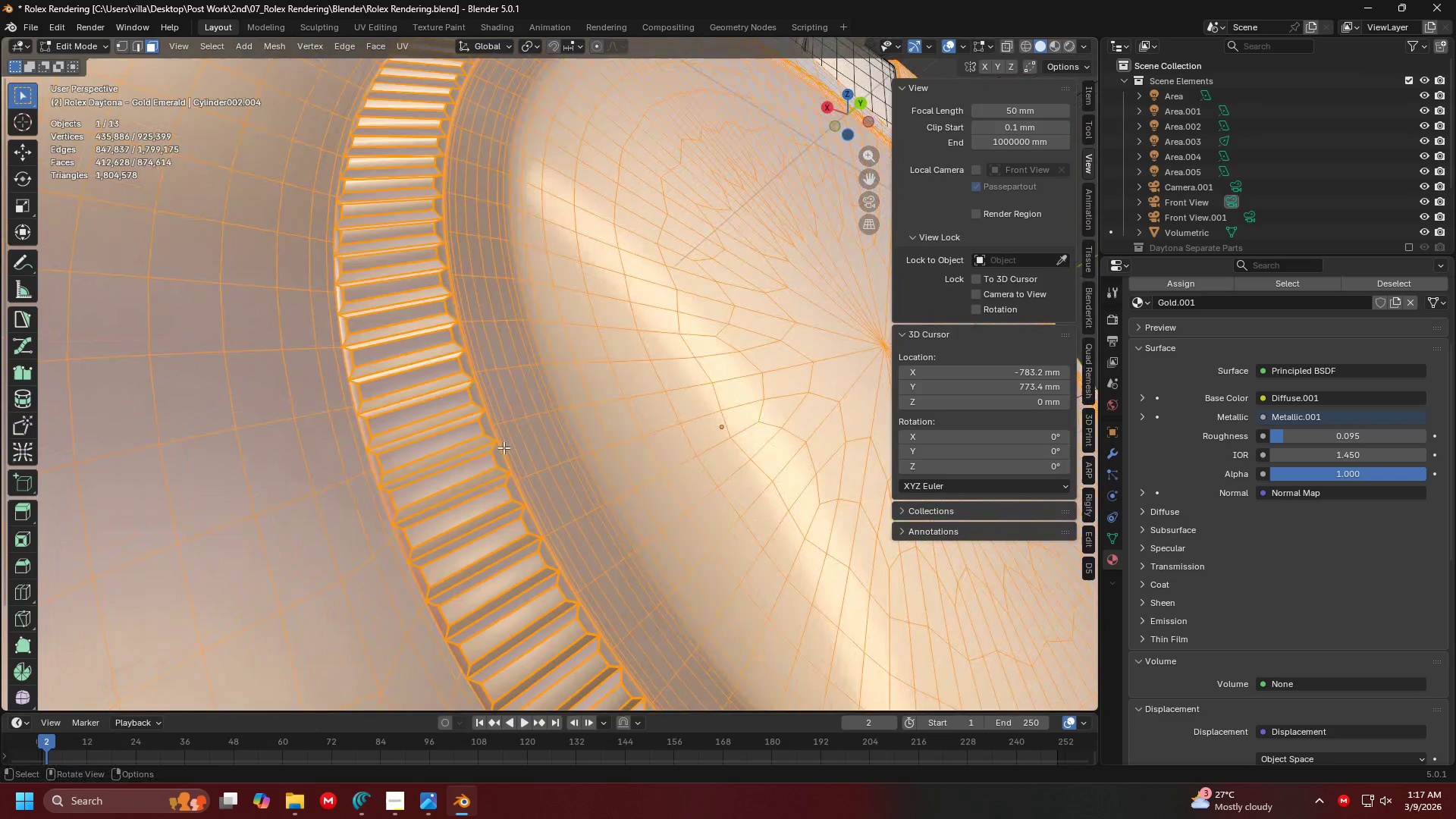 
left_click([498, 423])
 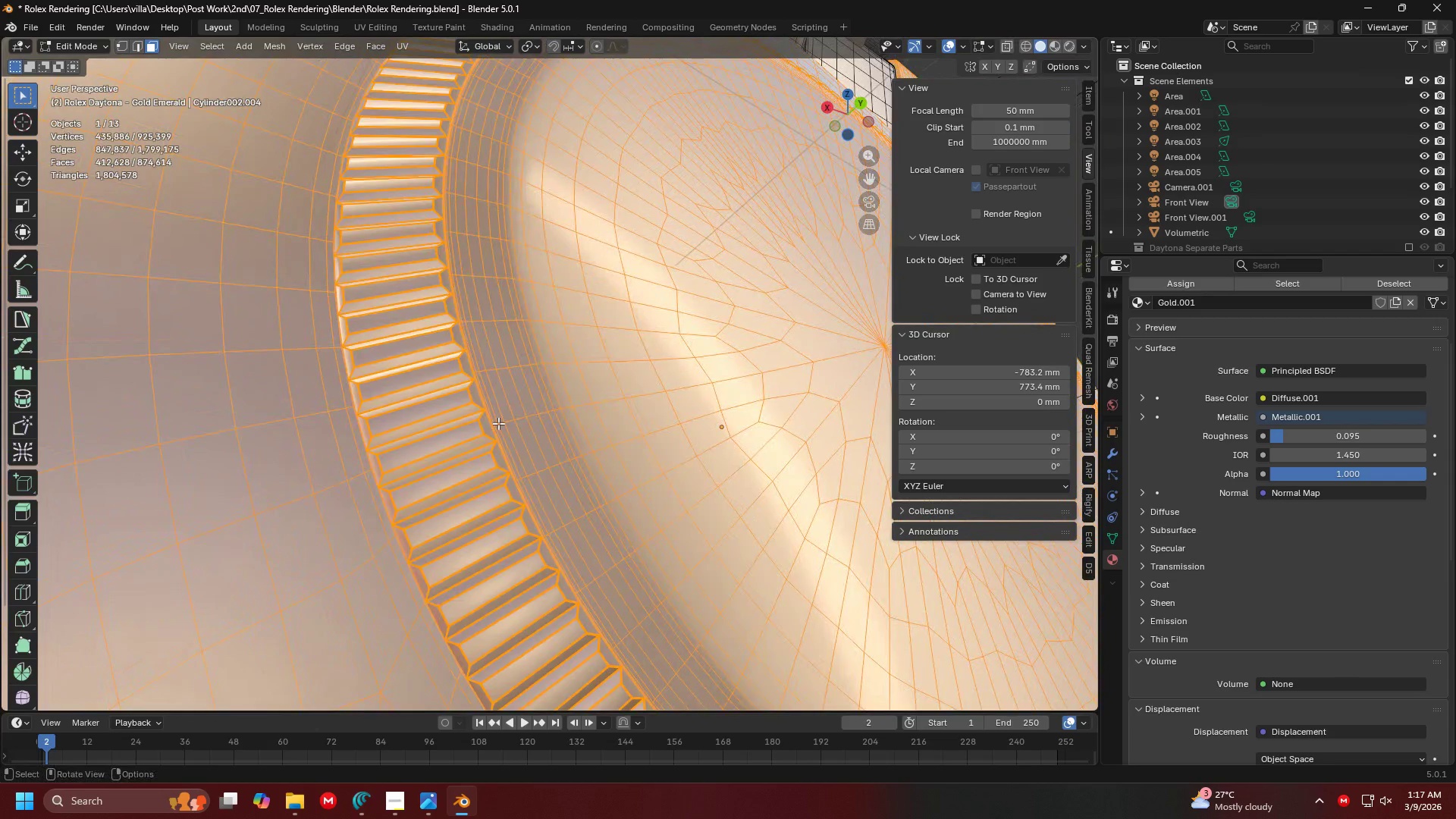 
scroll: coordinate [462, 450], scroll_direction: up, amount: 6.0
 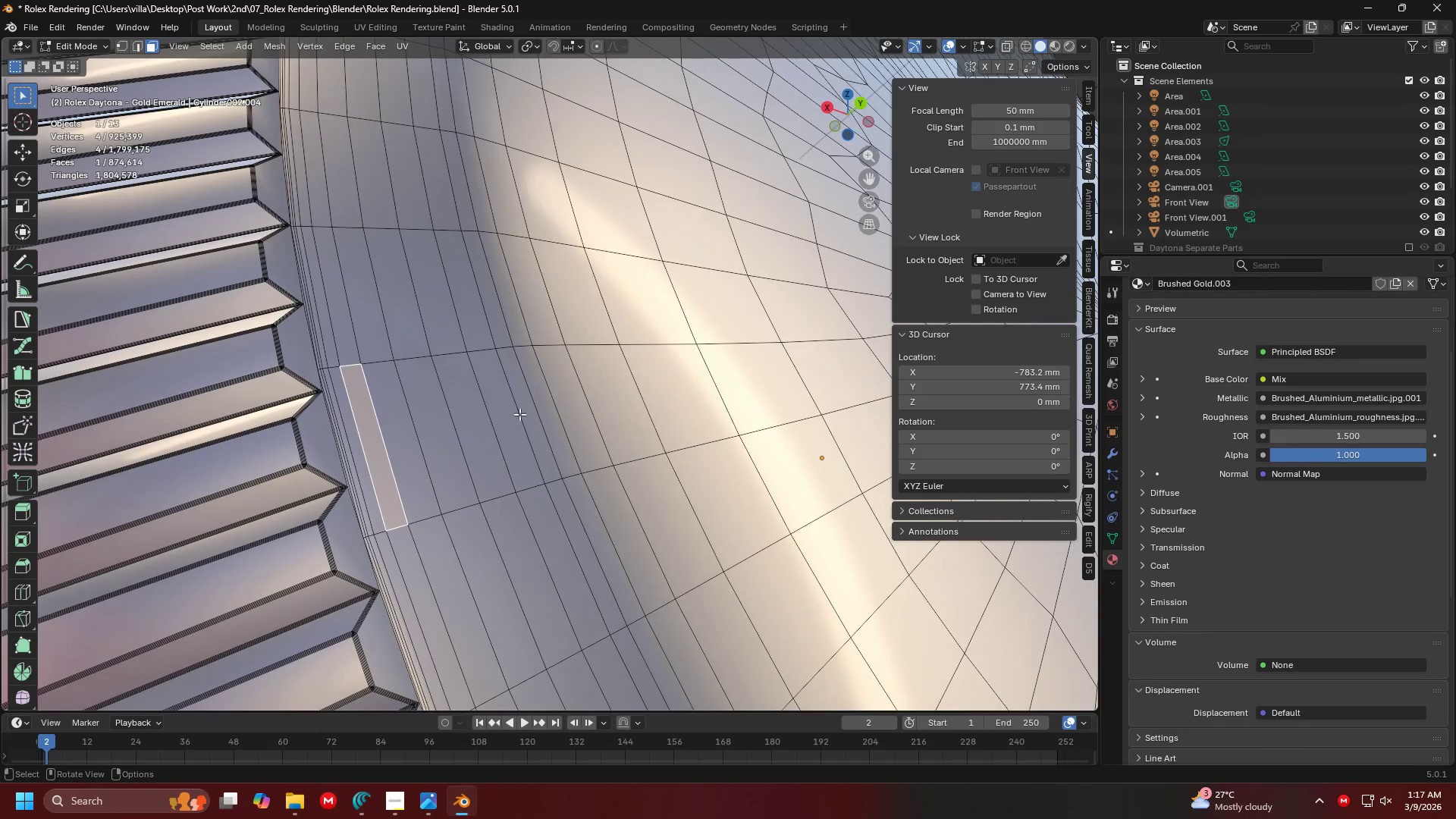 
hold_key(key=AltLeft, duration=1.53)
left_click([525, 397])
 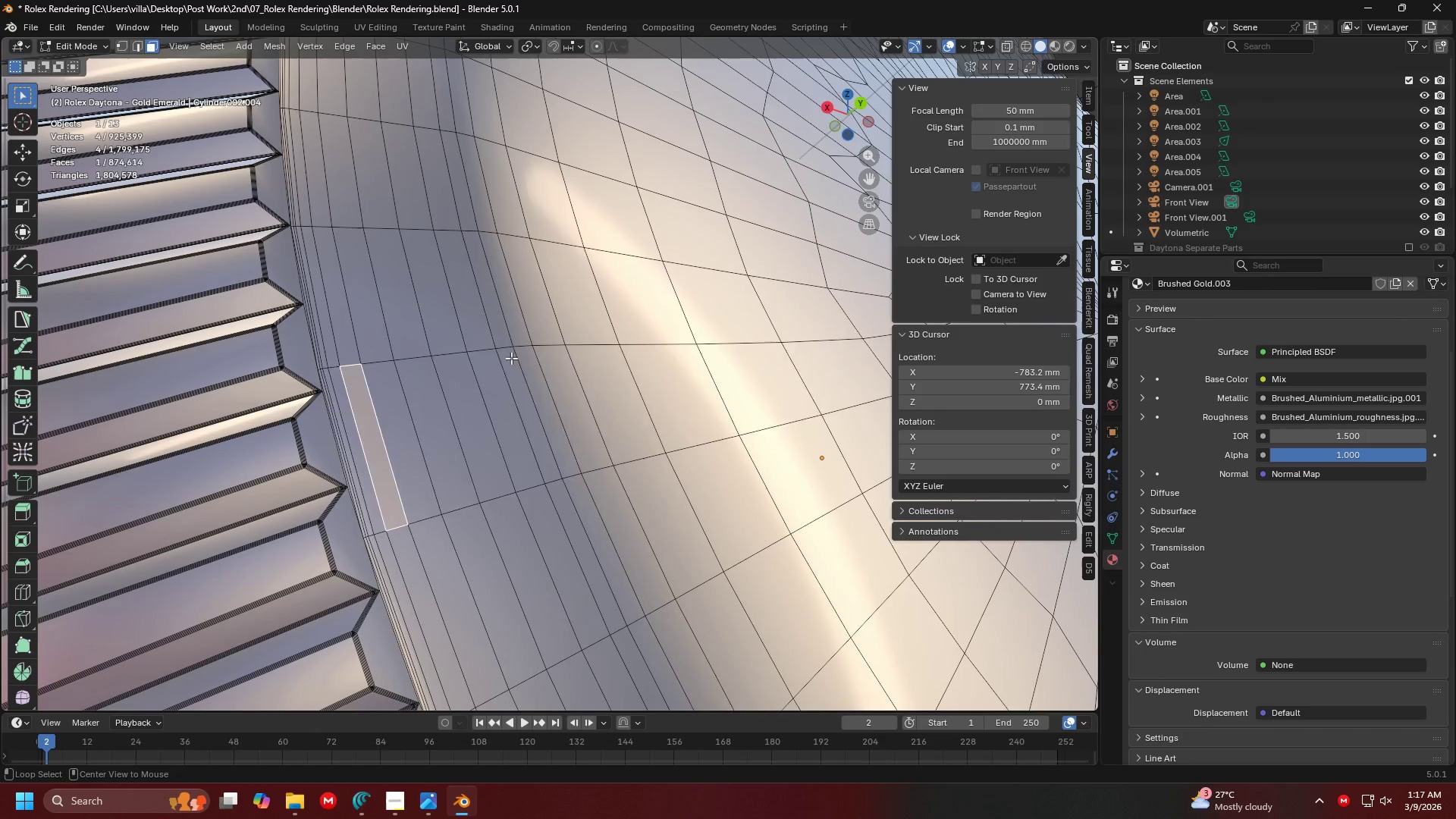 
double_click([510, 352])
 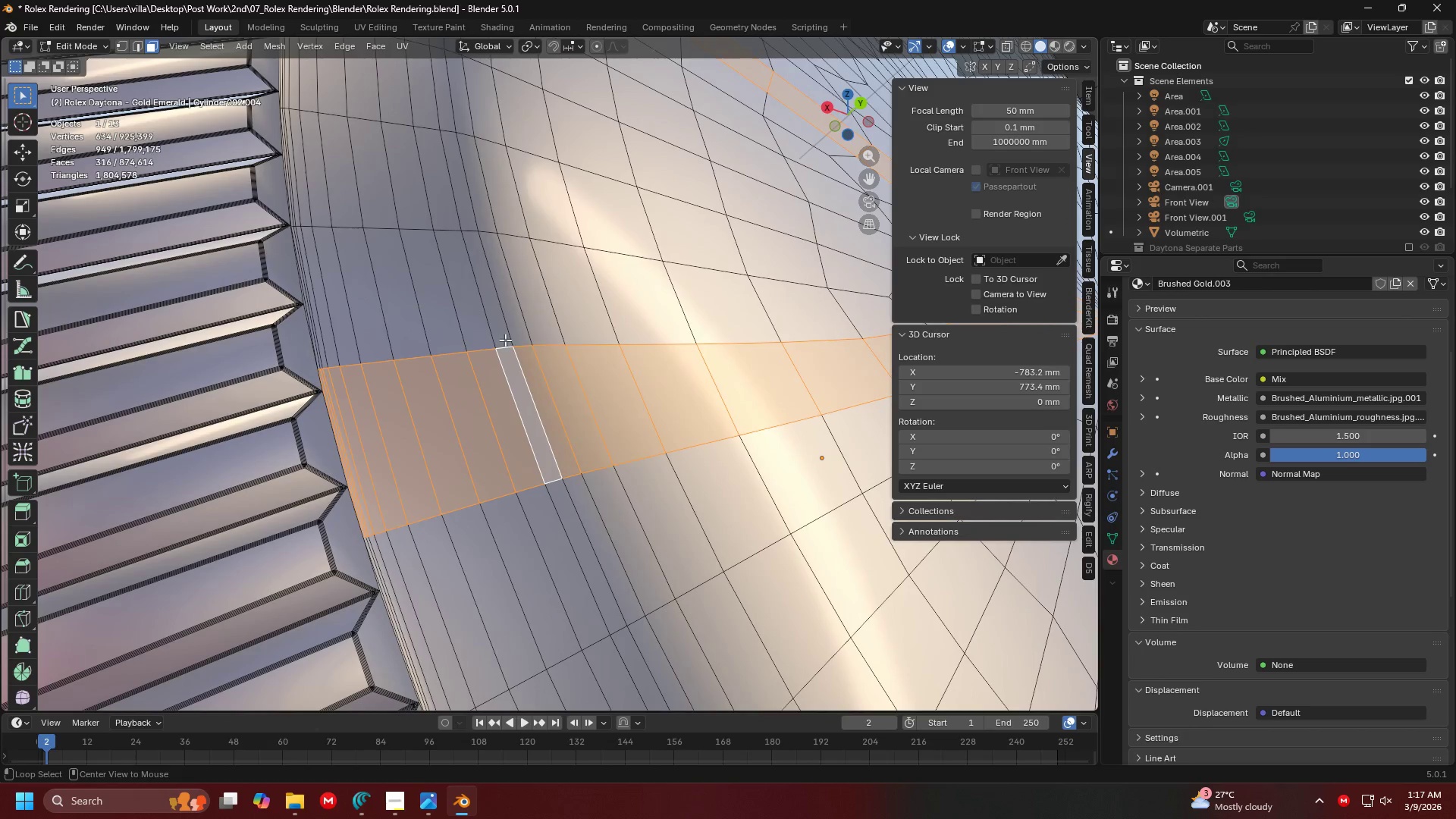 
left_click([505, 338])
 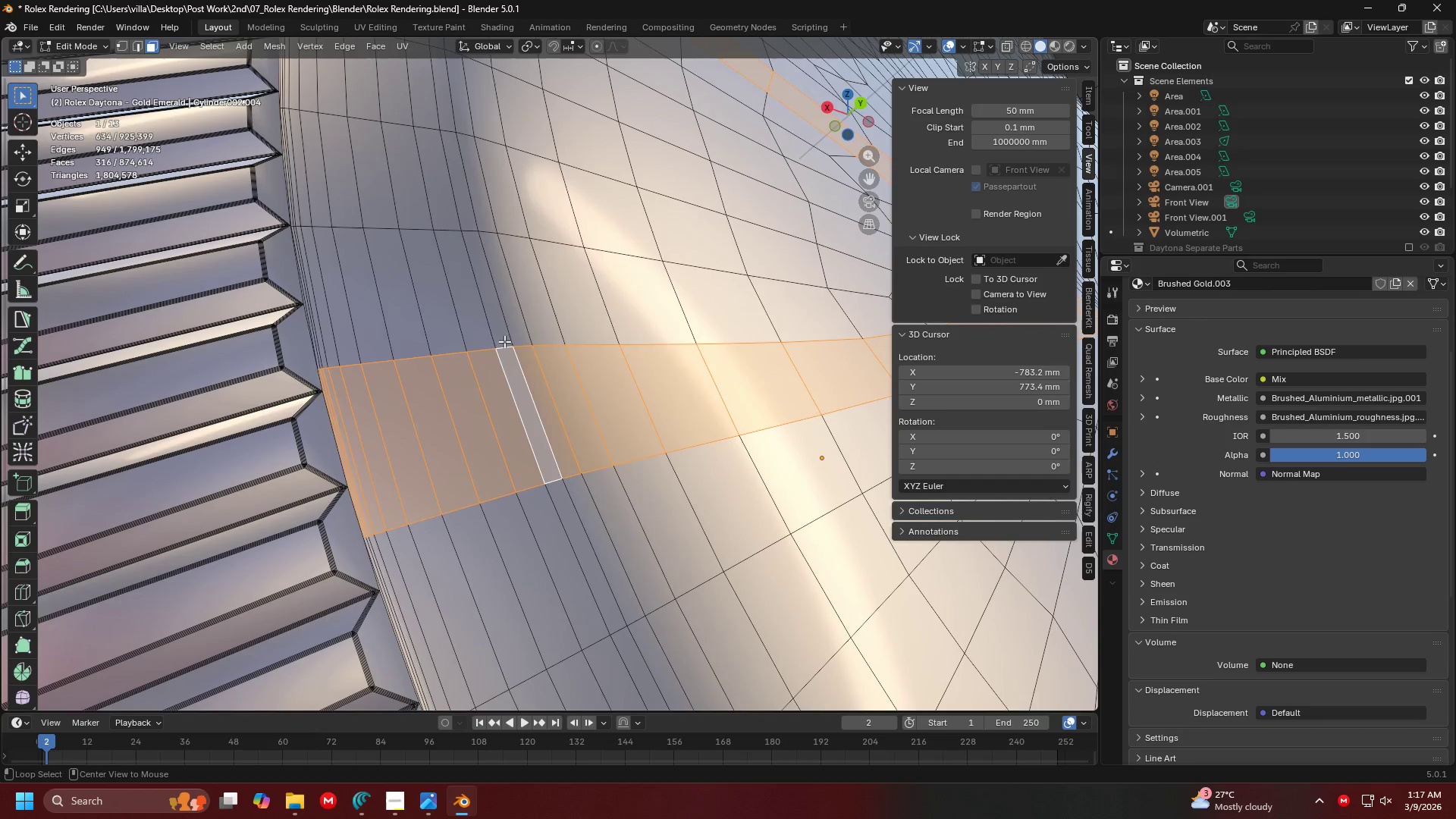 
hold_key(key=AltLeft, duration=1.27)
double_click([504, 347])
 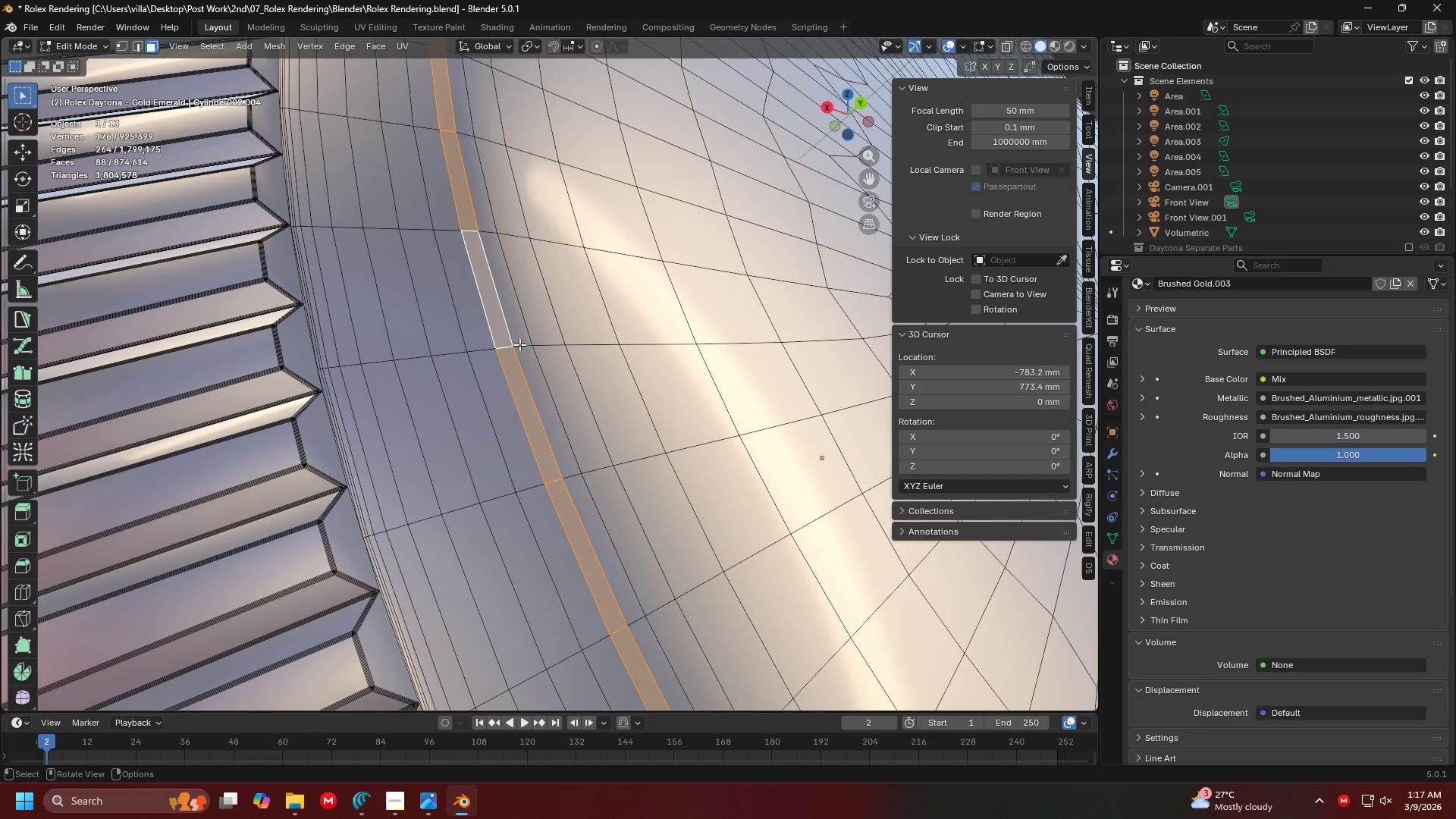 
hold_key(key=ShiftLeft, duration=1.09)
 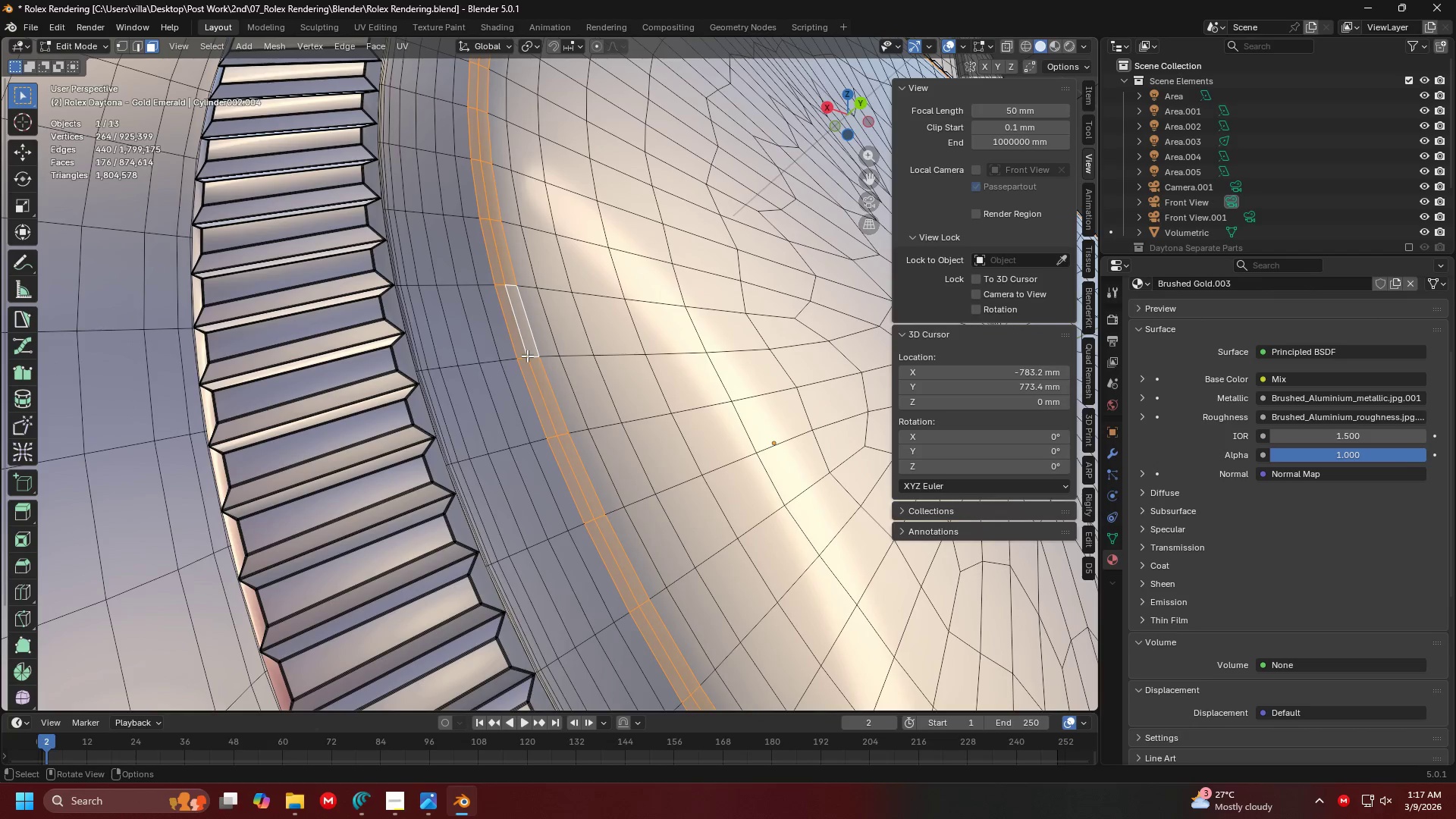 
hold_key(key=AltLeft, duration=0.95)
 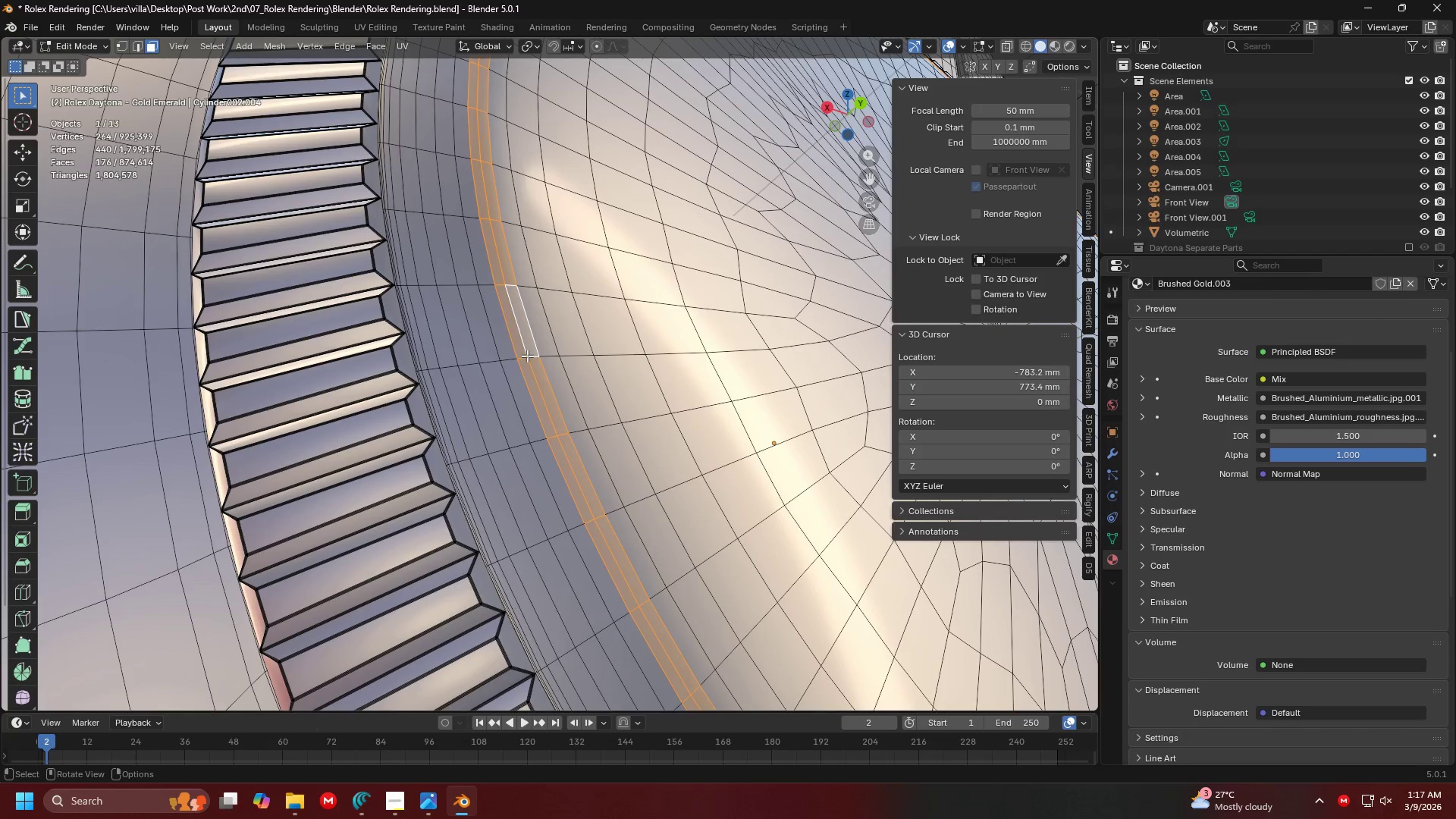 
scroll: coordinate [519, 350], scroll_direction: down, amount: 2.0
 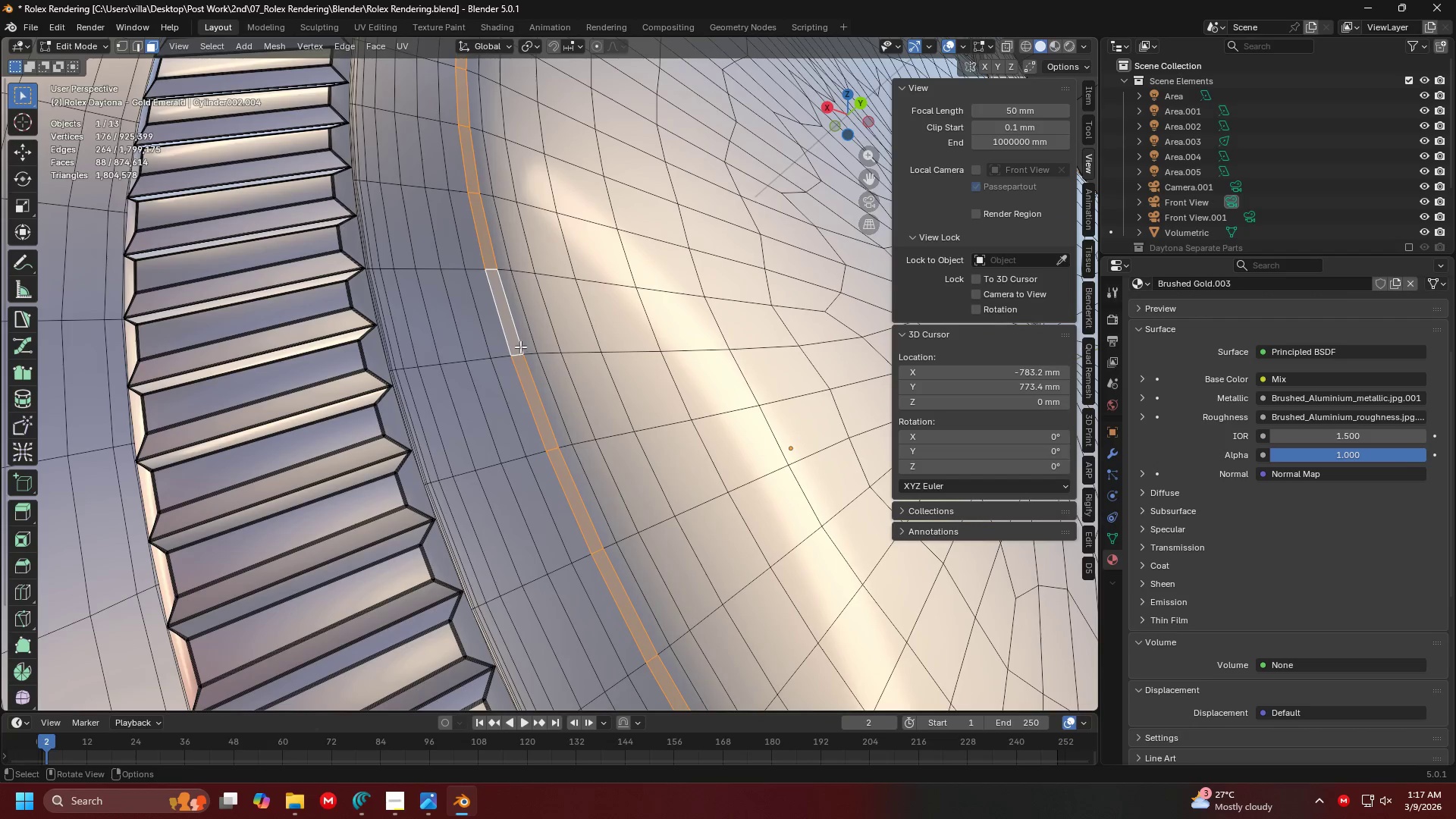 
left_click([529, 354])
 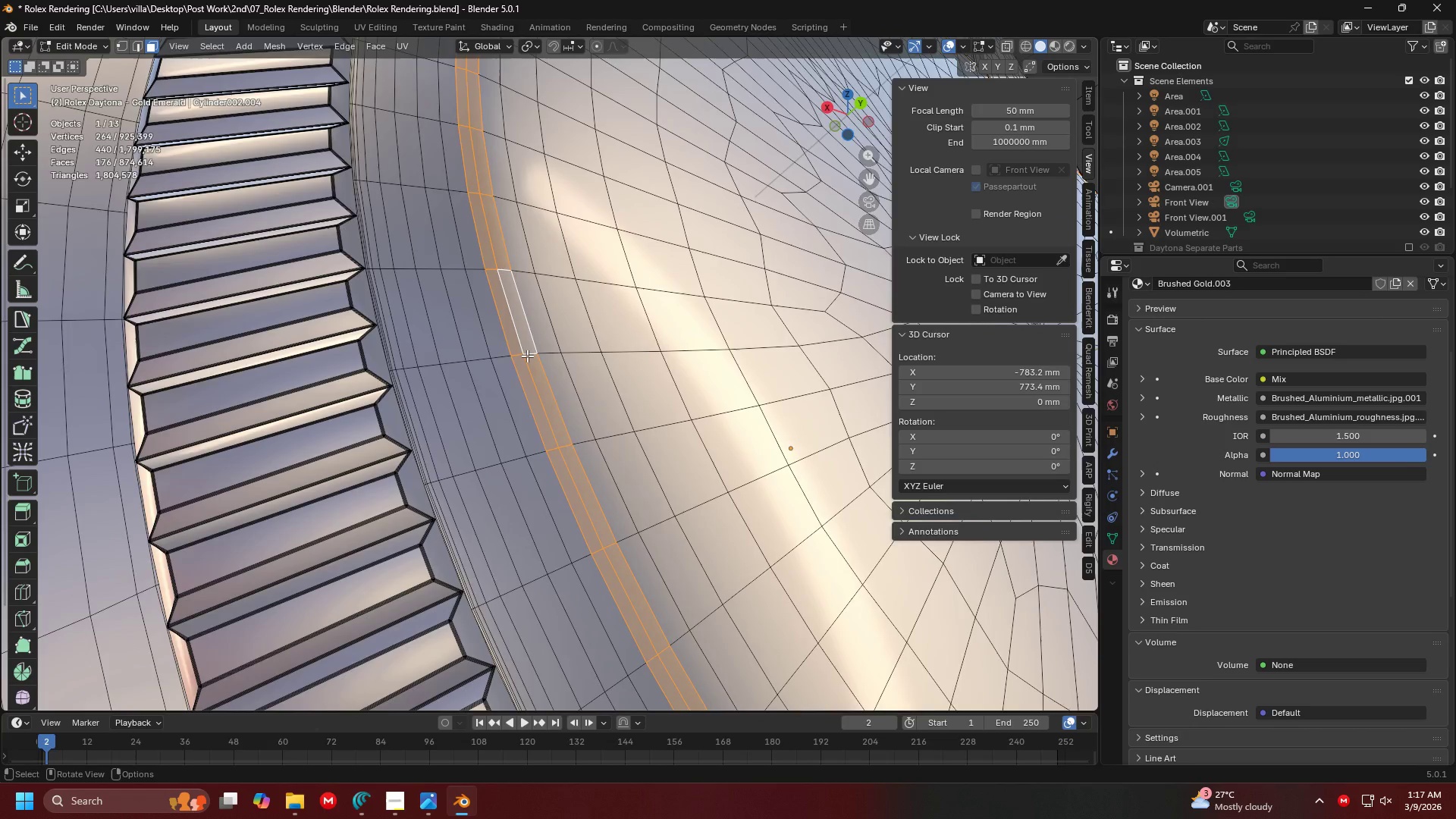 
scroll: coordinate [527, 356], scroll_direction: down, amount: 1.0
 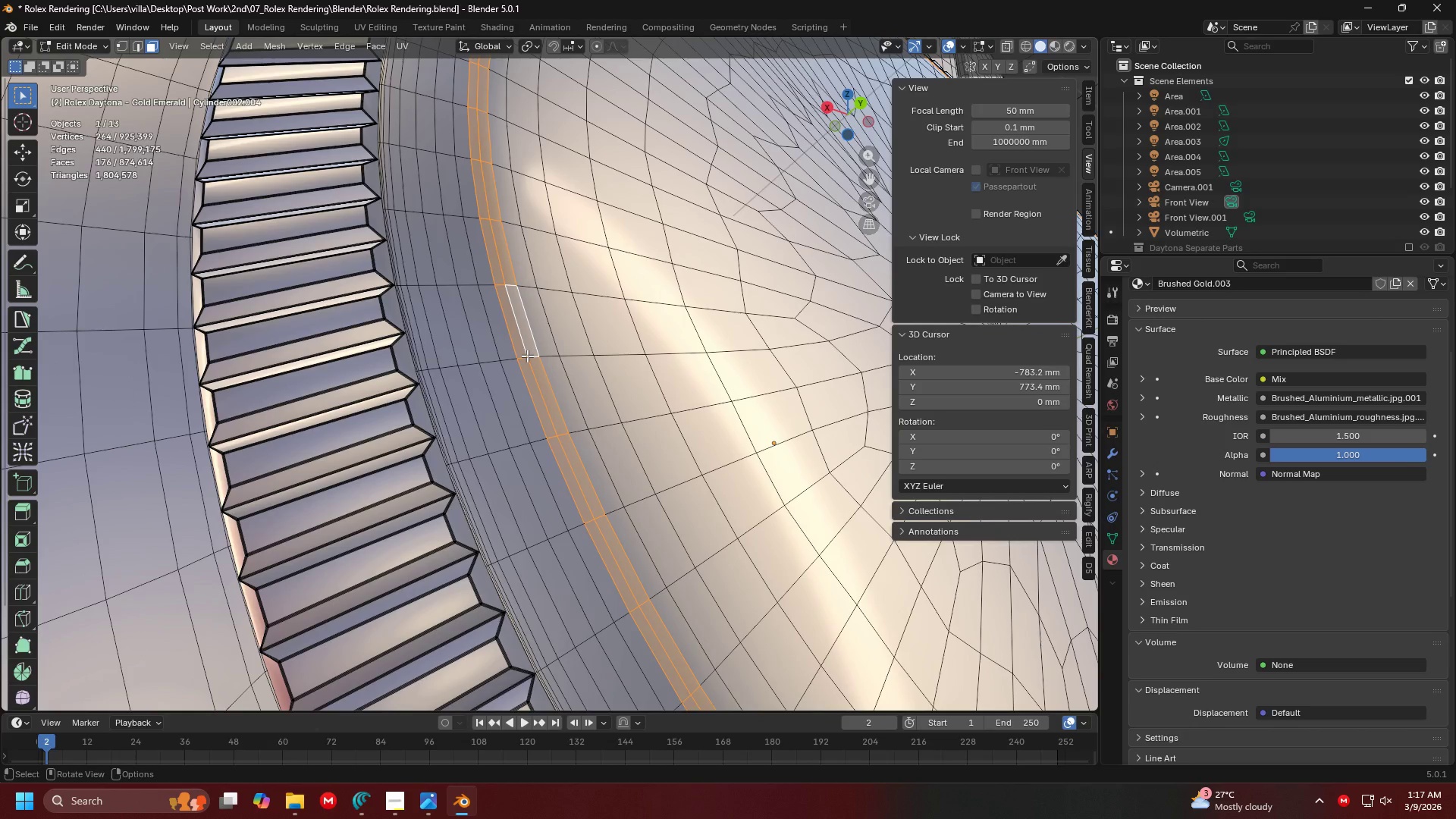 
hold_key(key=ControlLeft, duration=0.31)
 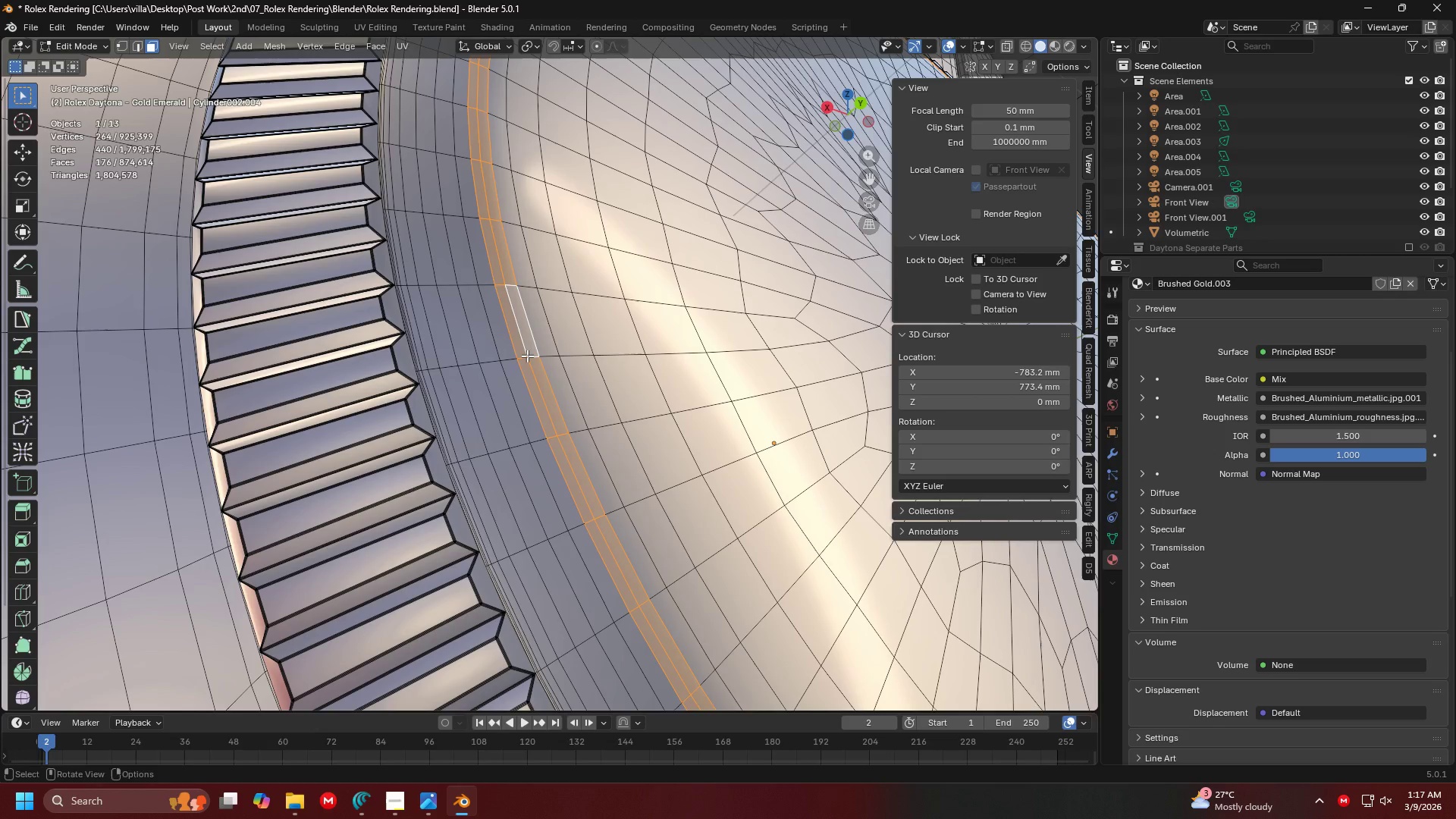 
hold_key(key=ShiftLeft, duration=1.81)
hold_key(key=AltLeft, duration=1.5)
left_click([506, 366])
 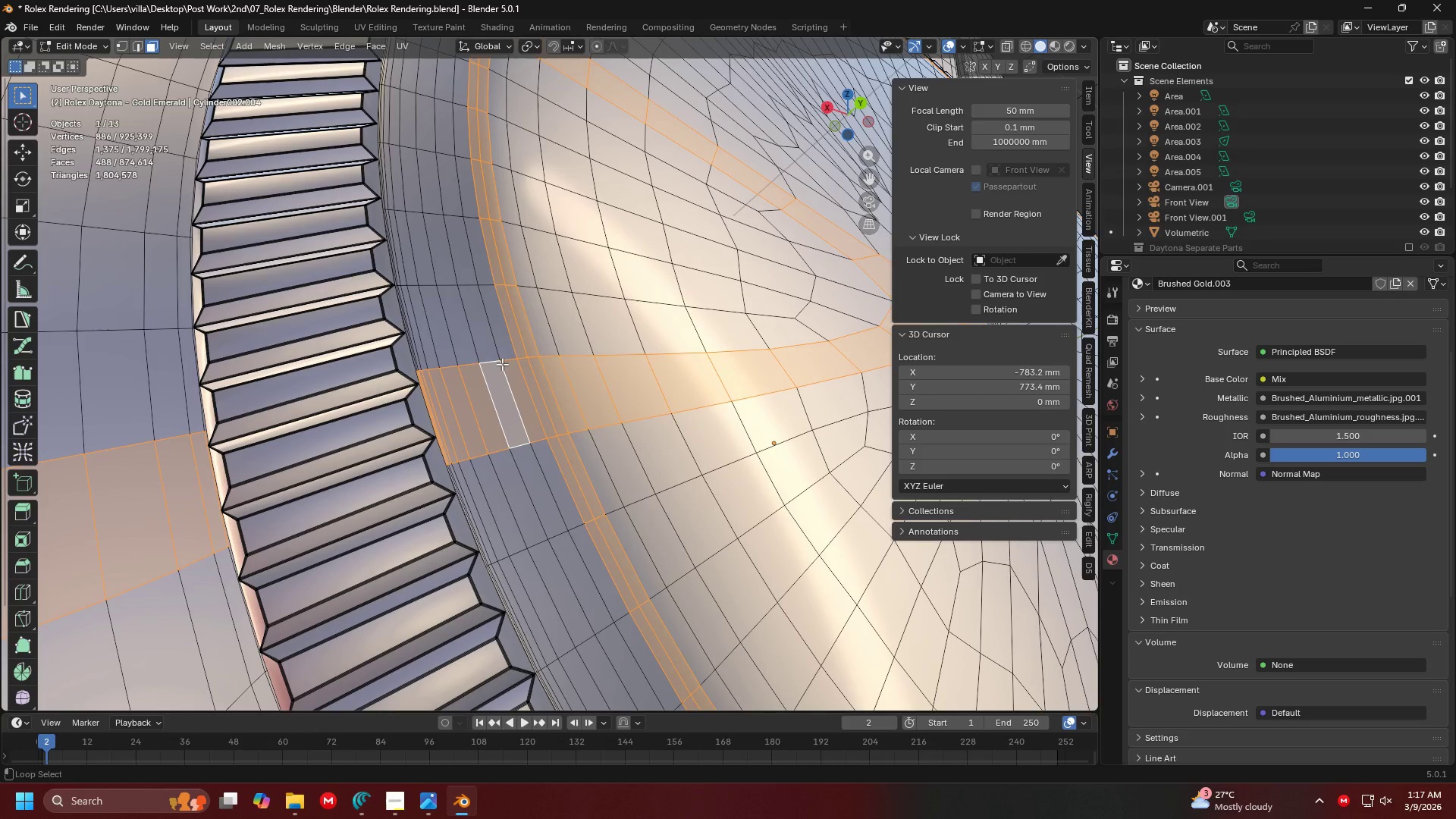 
key(Alt+Shift+AltLeft)
 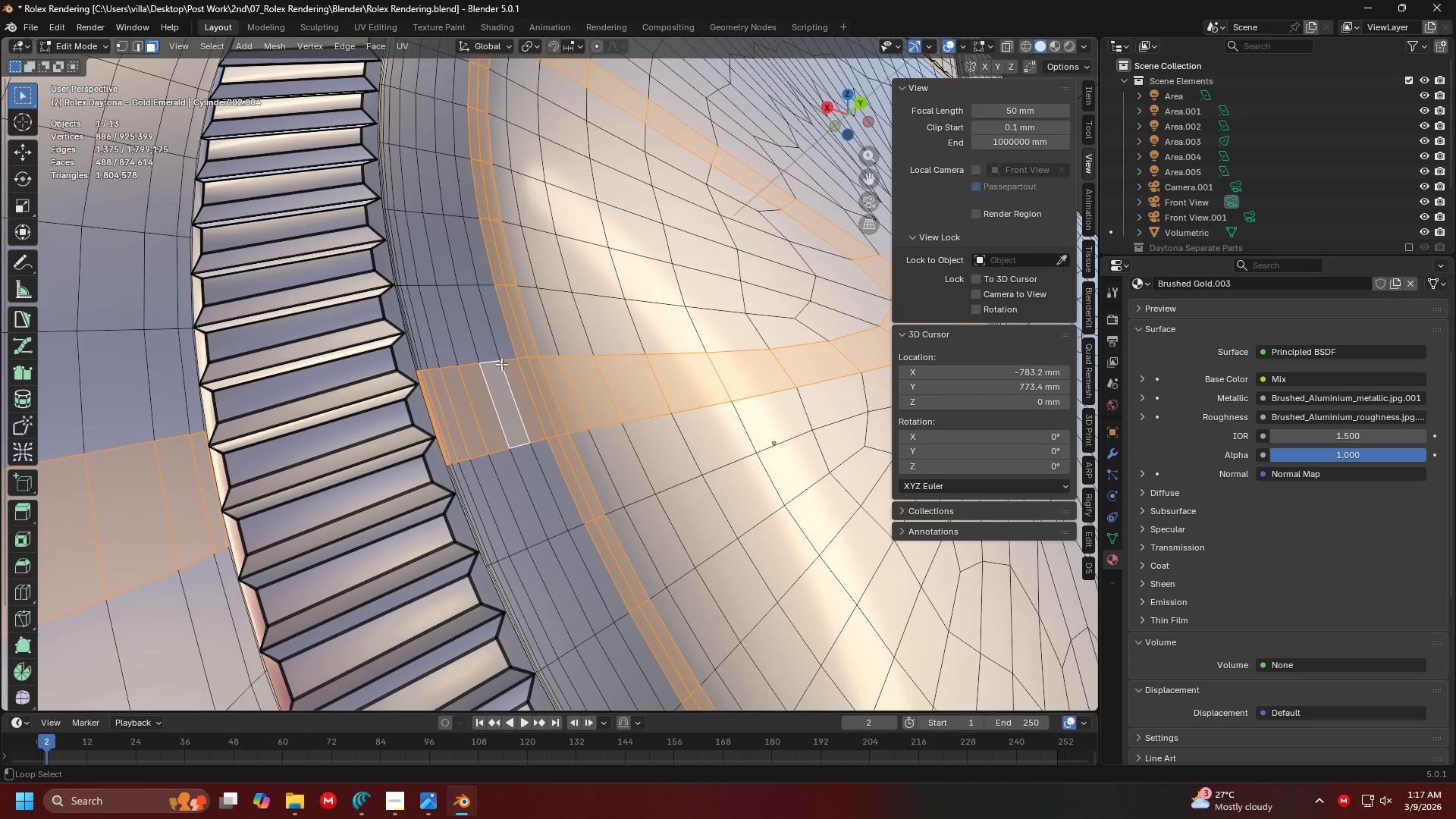 
key(Alt+Shift+AltLeft)
 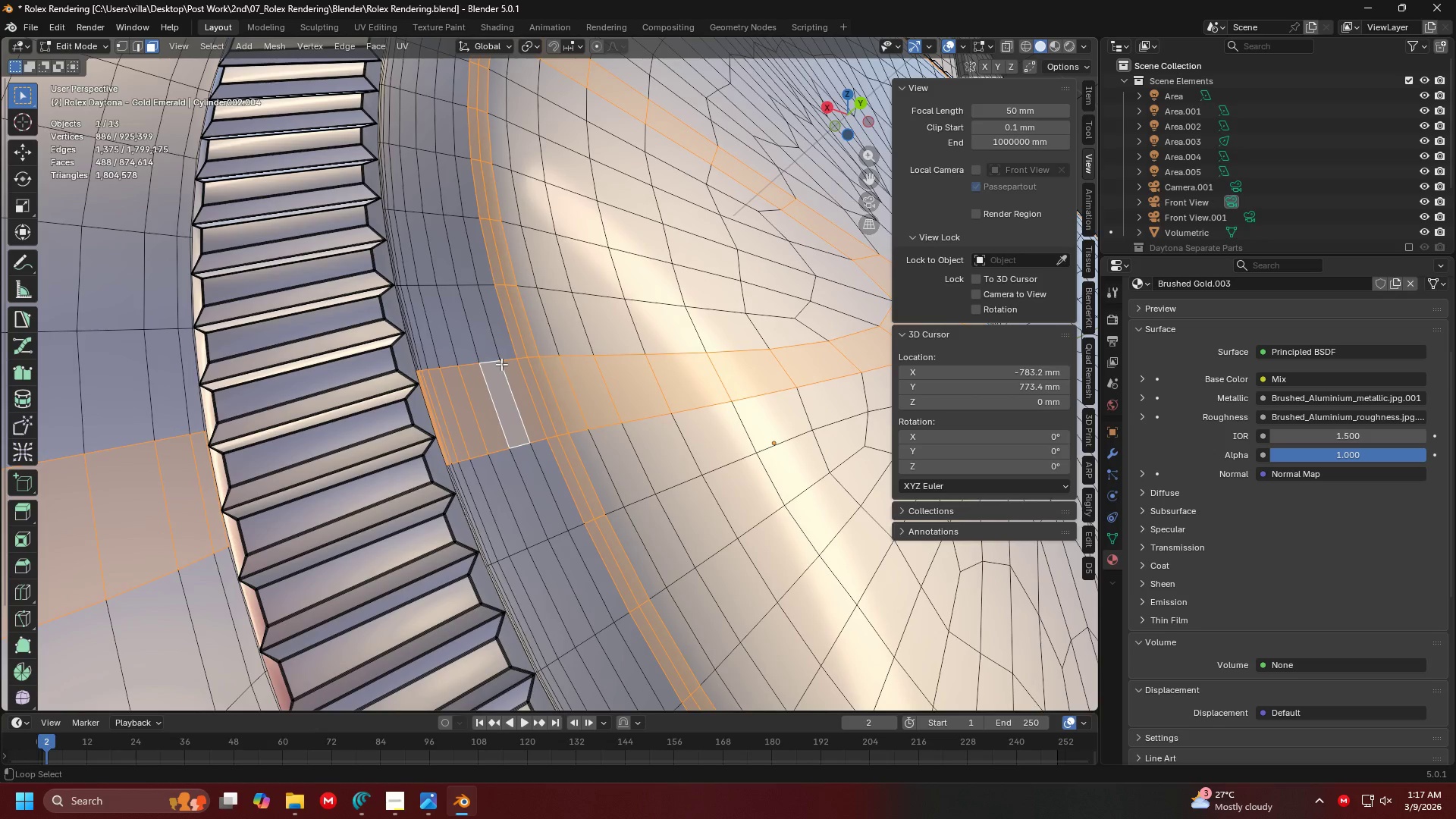 
key(Alt+Shift+AltLeft)
 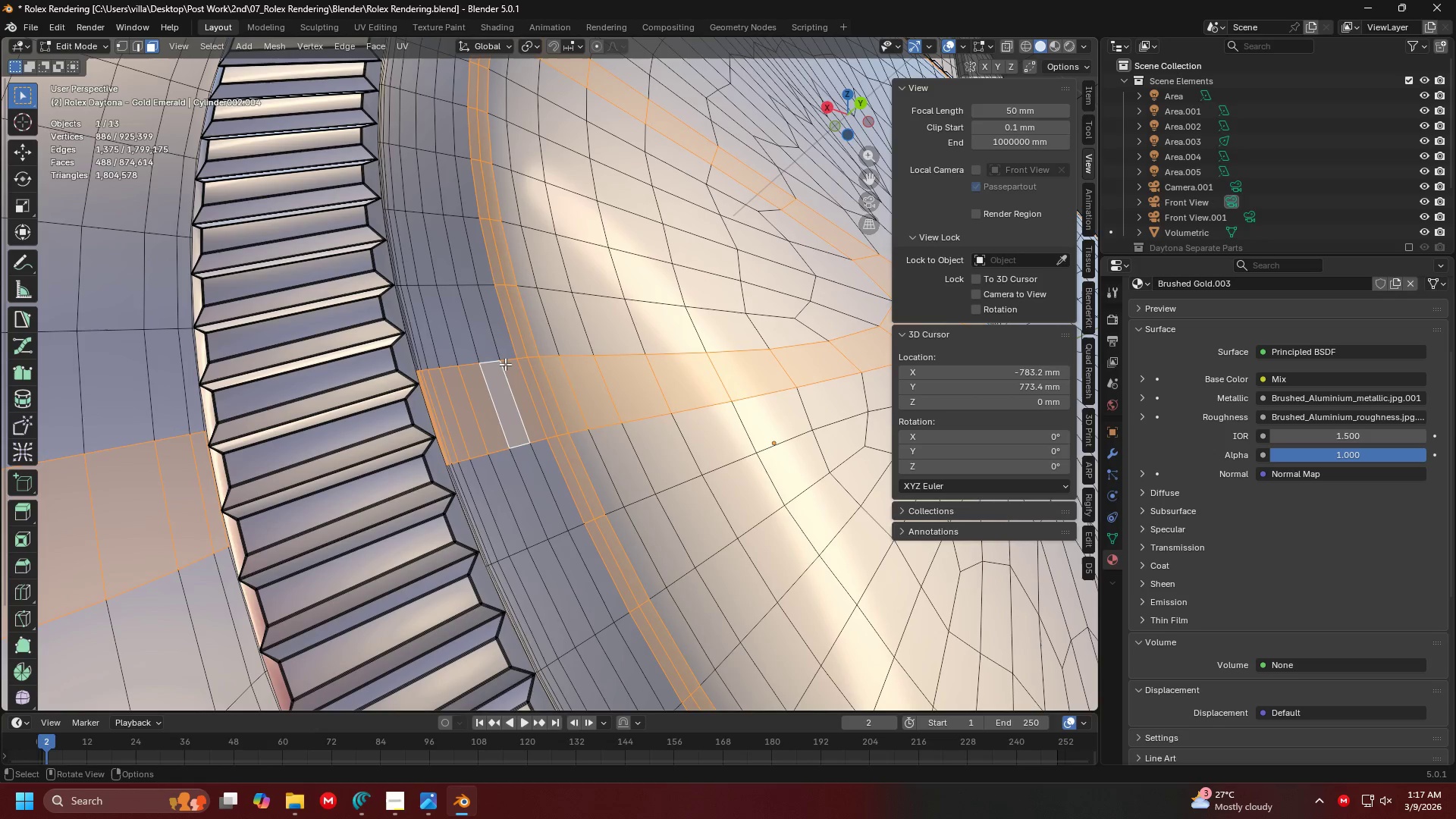 
key(Control+ControlLeft)
 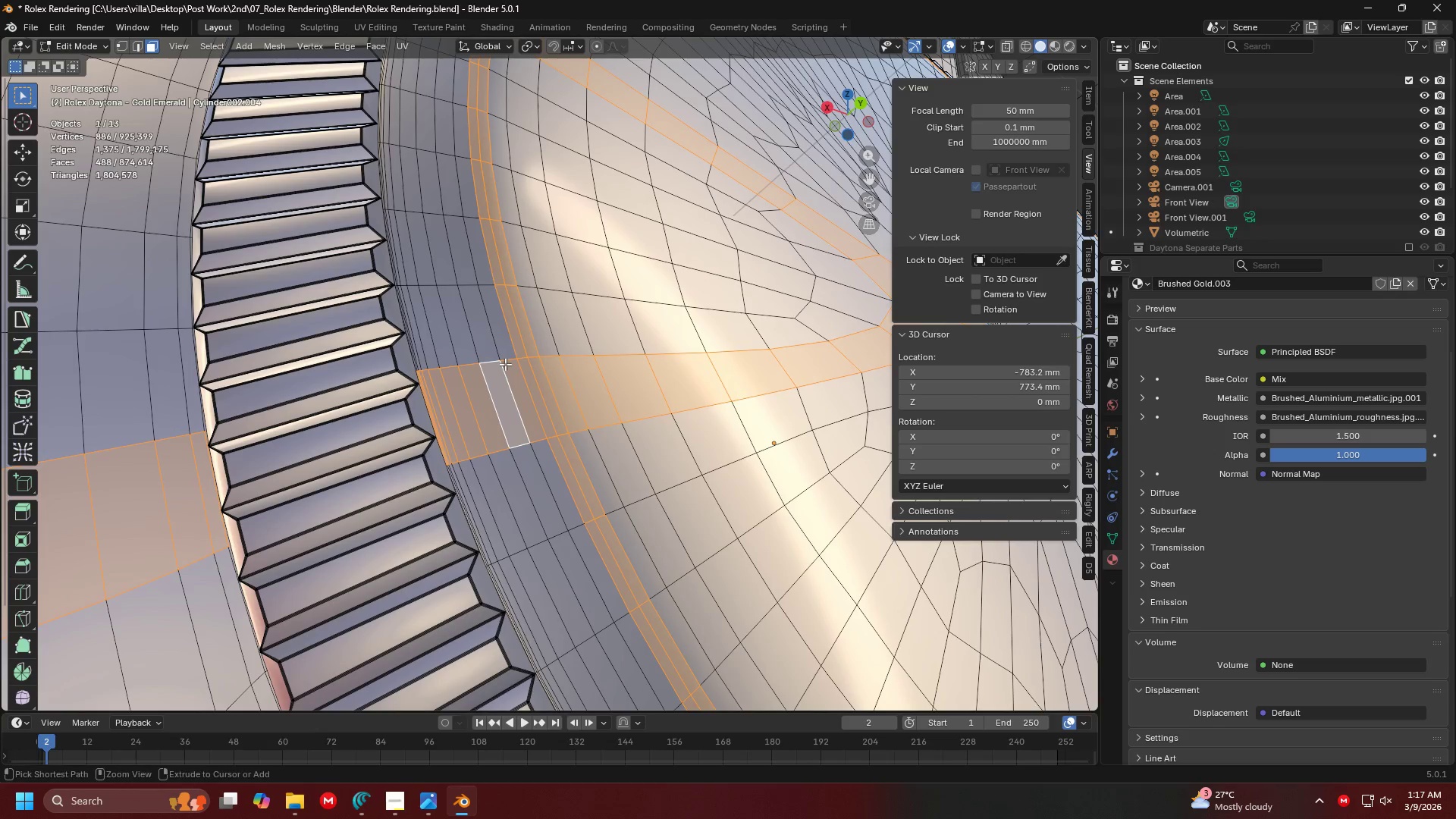 
key(Control+Z)
 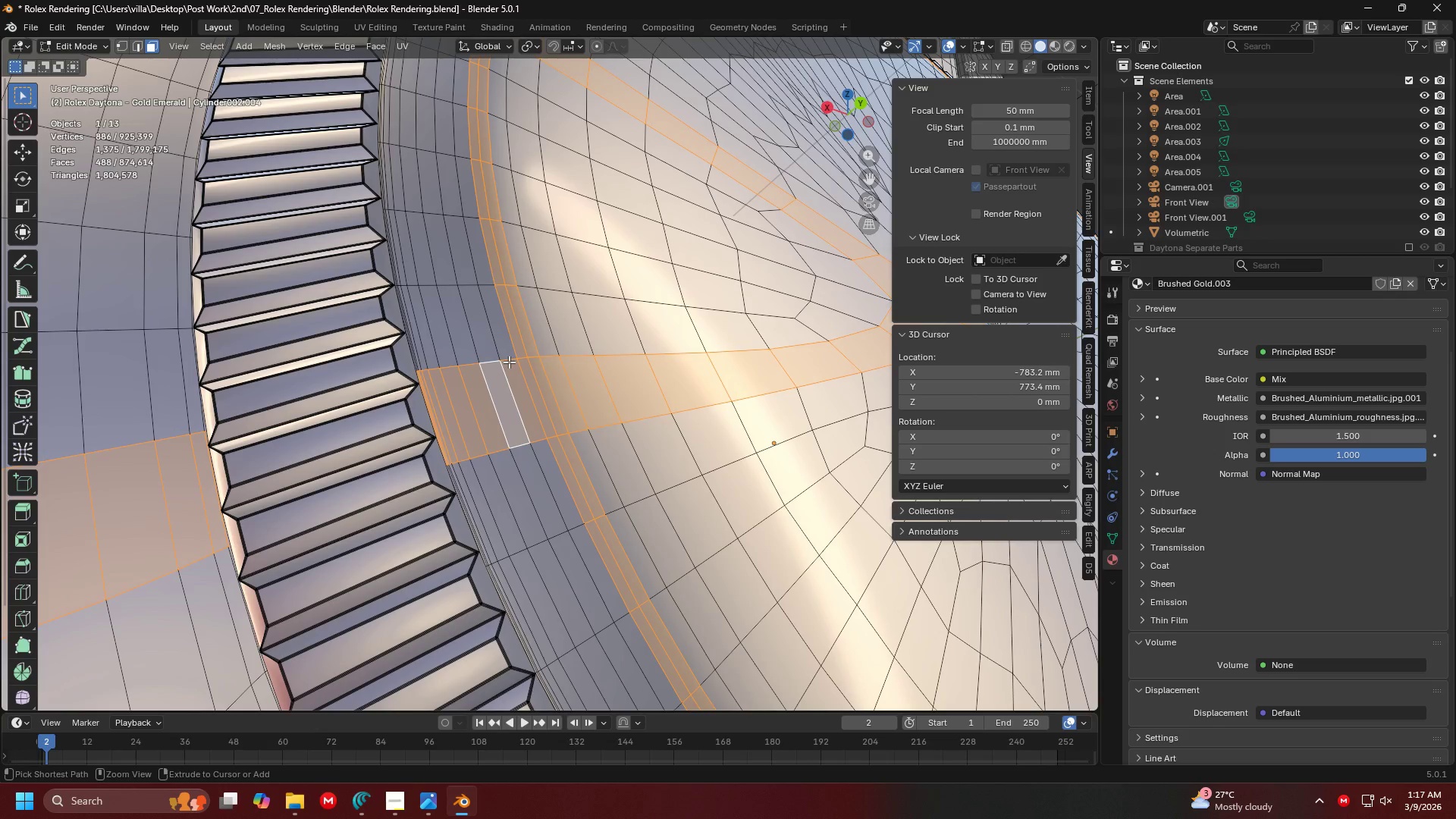 
hold_key(key=ShiftLeft, duration=6.95)
hold_key(key=AltLeft, duration=1.5)
left_click([508, 357])
 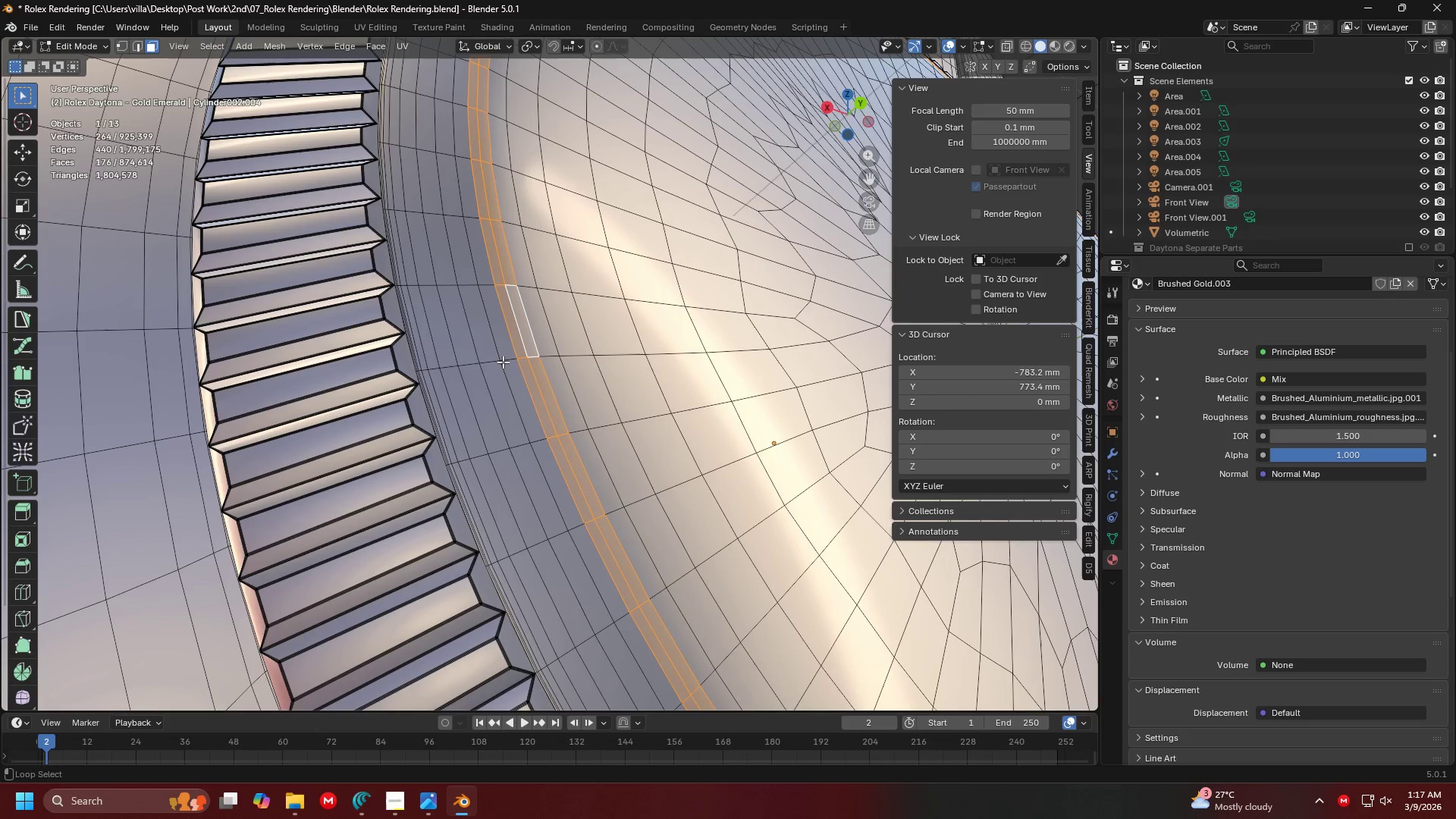 
hold_key(key=AltLeft, duration=1.5)
left_click([491, 361])
 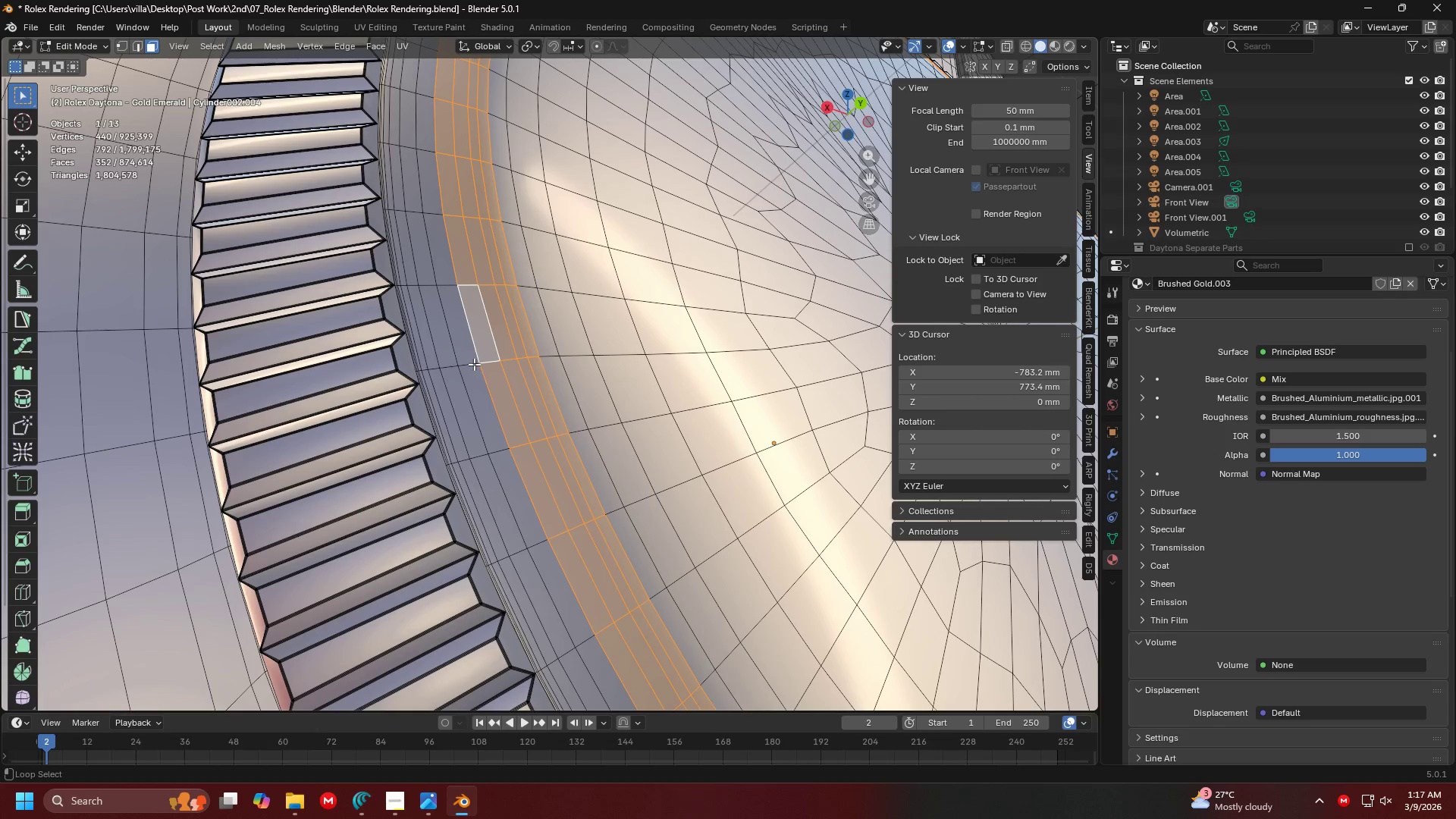 
hold_key(key=AltLeft, duration=1.51)
left_click([471, 364])
 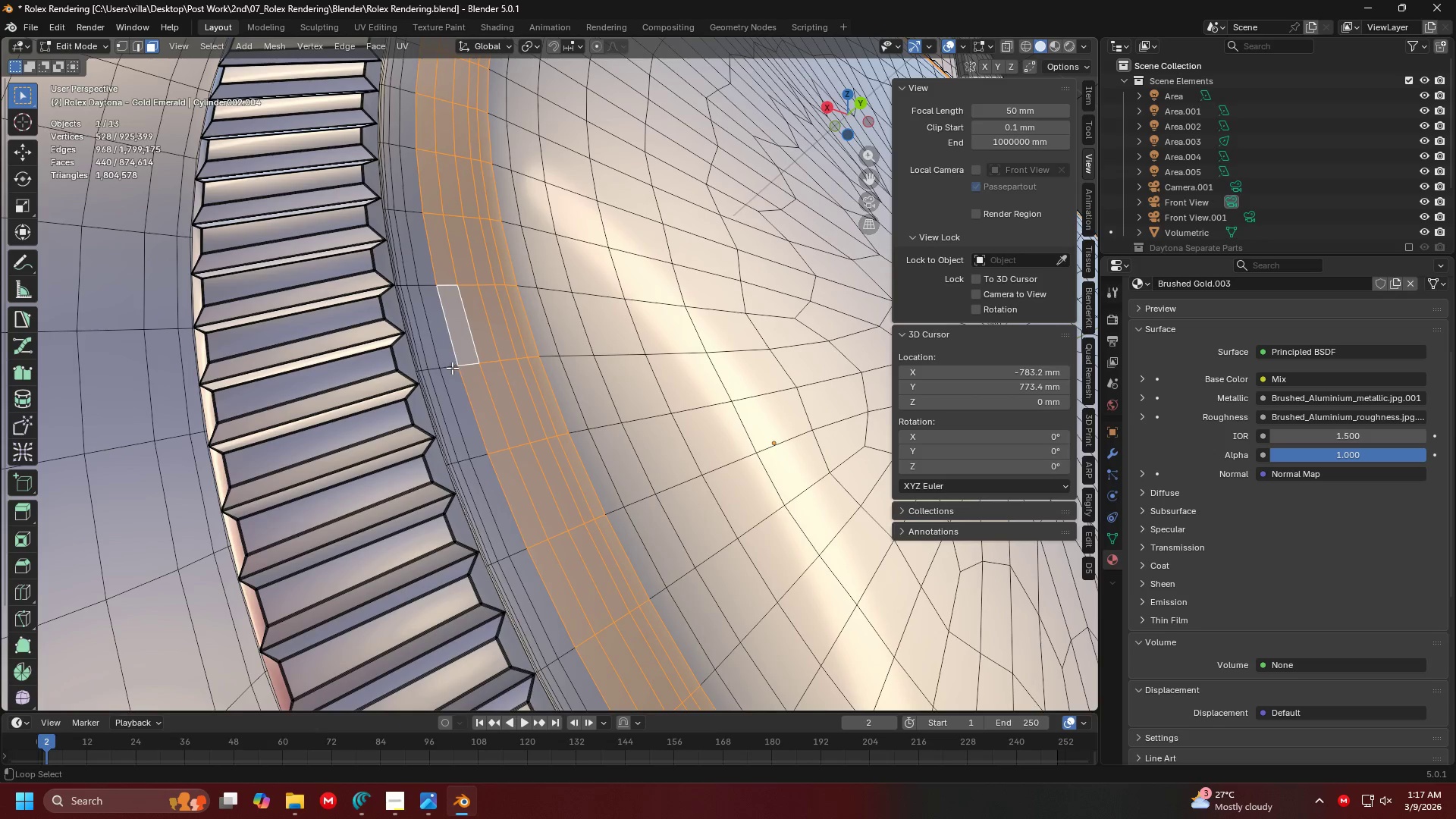 
left_click([449, 368])
 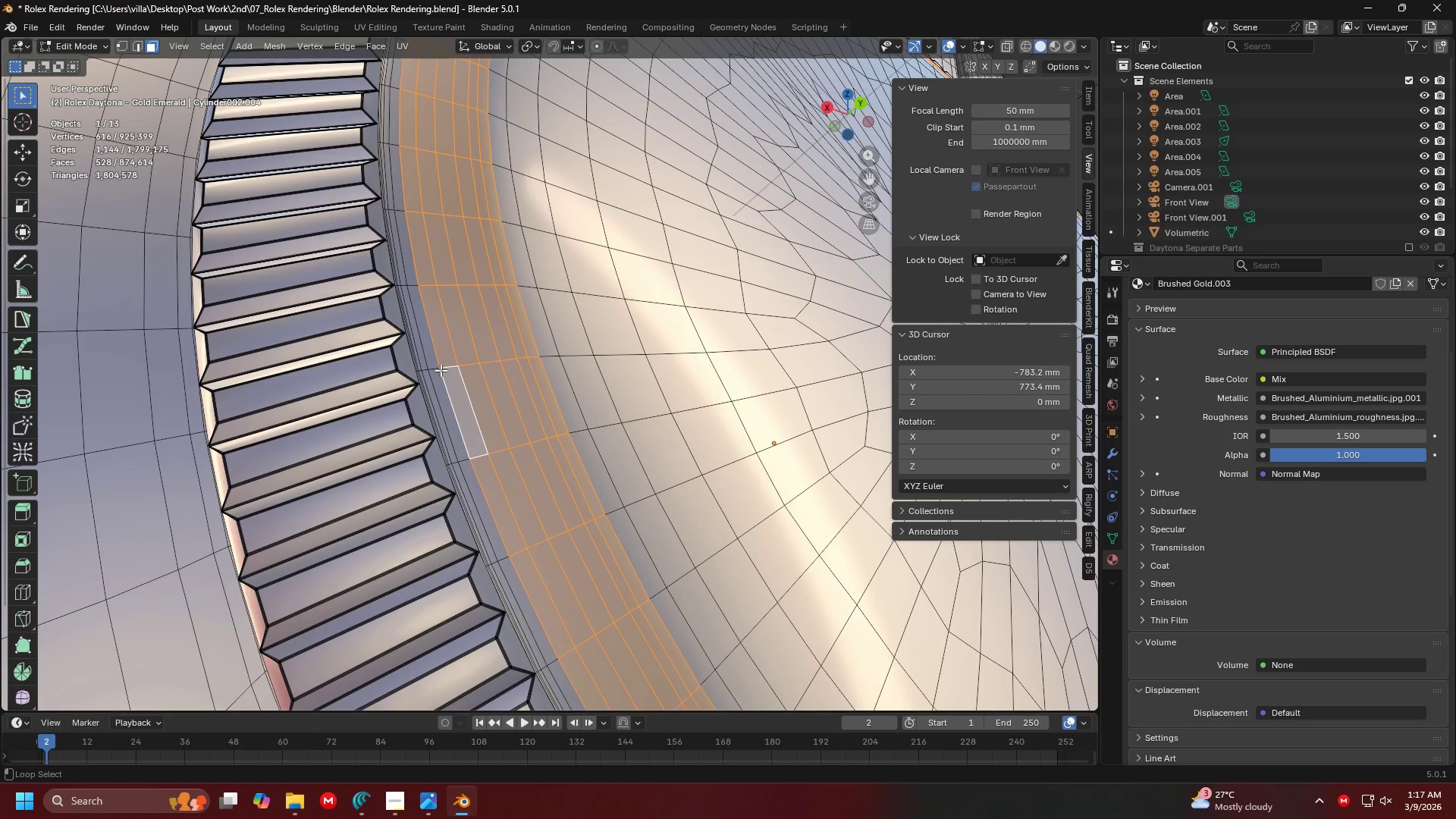 
hold_key(key=AltLeft, duration=1.52)
left_click([435, 369])
 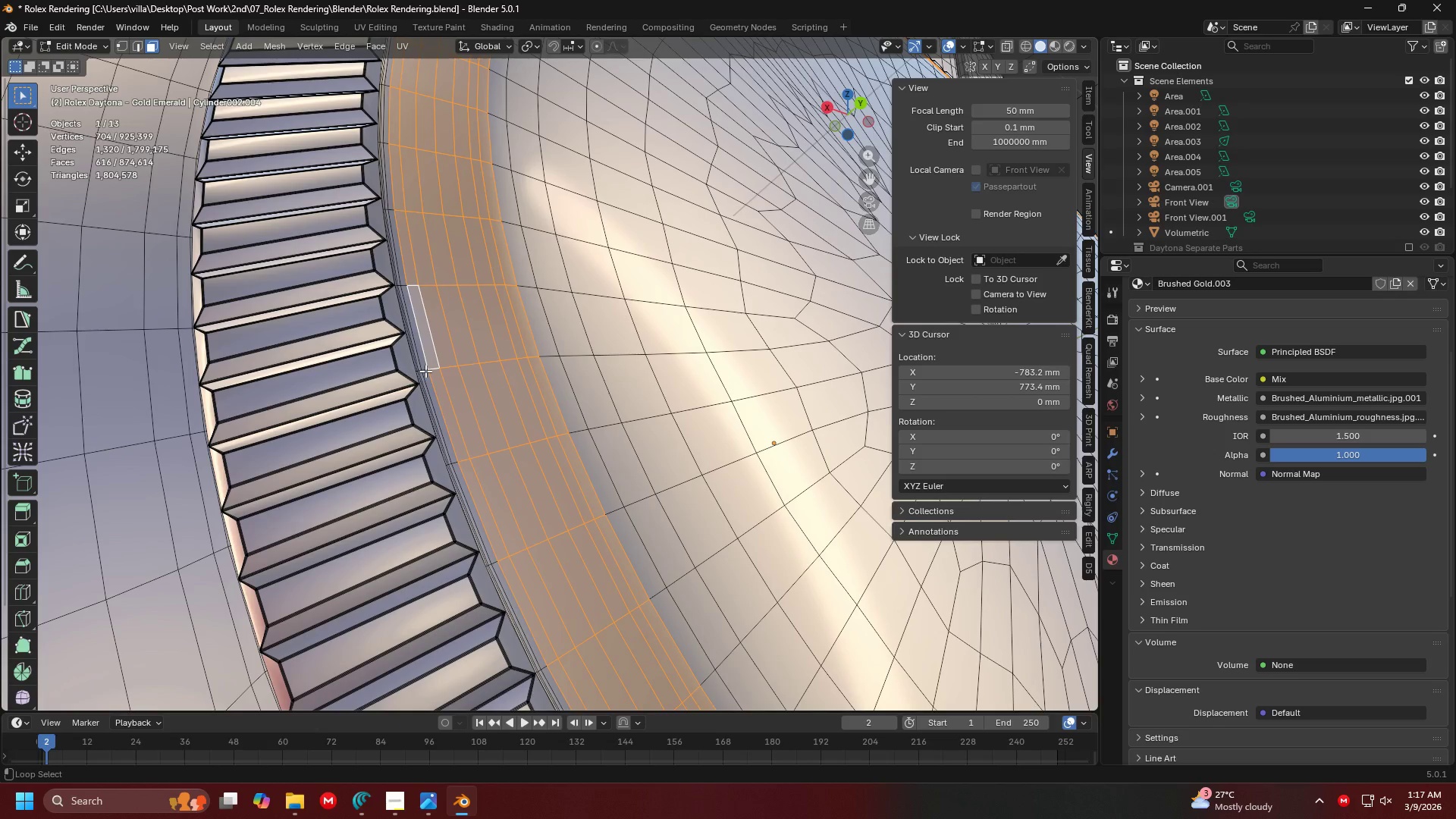 
left_click([425, 371])
 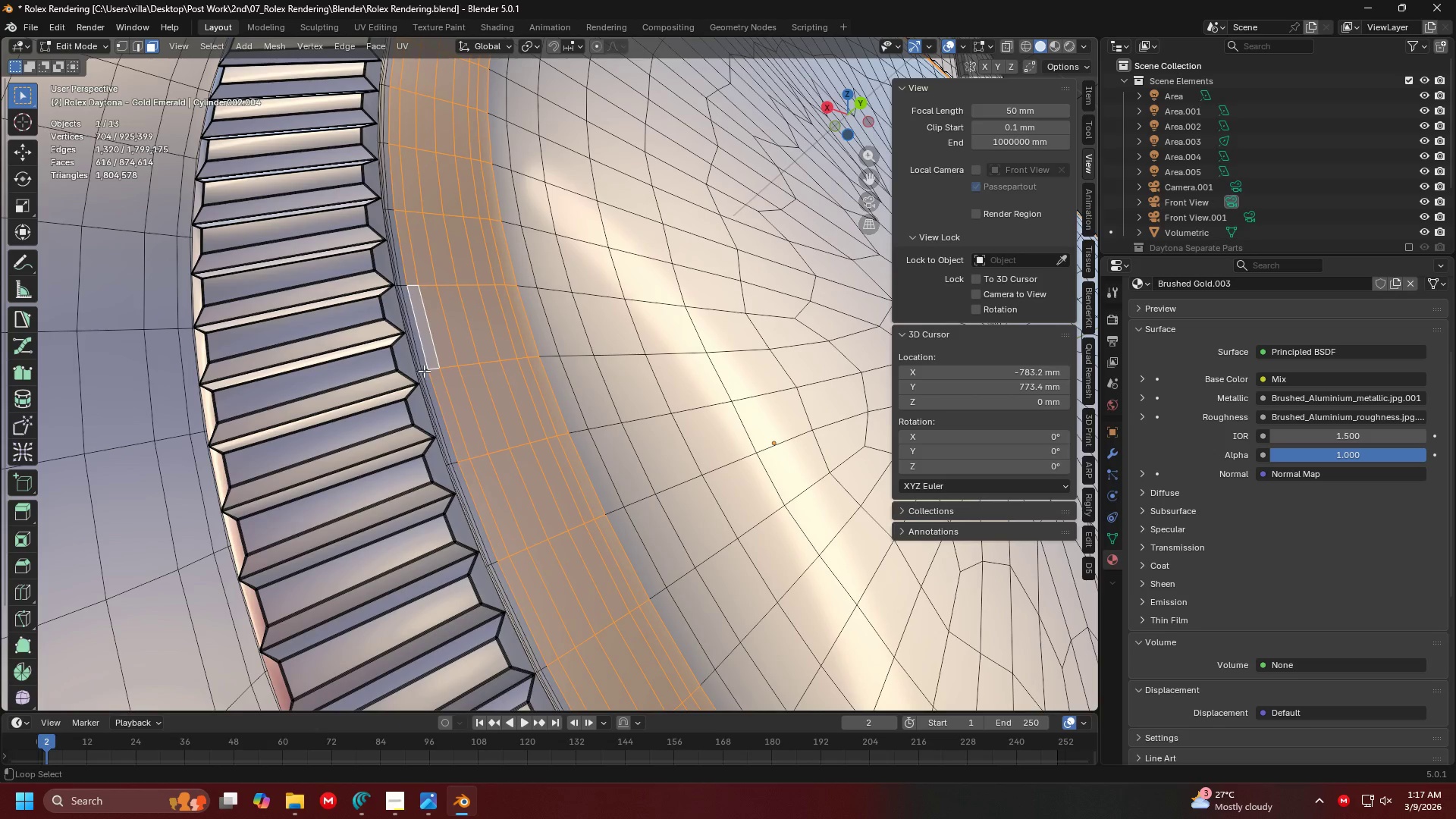 
hold_key(key=AltLeft, duration=0.83)
left_click([420, 370])
 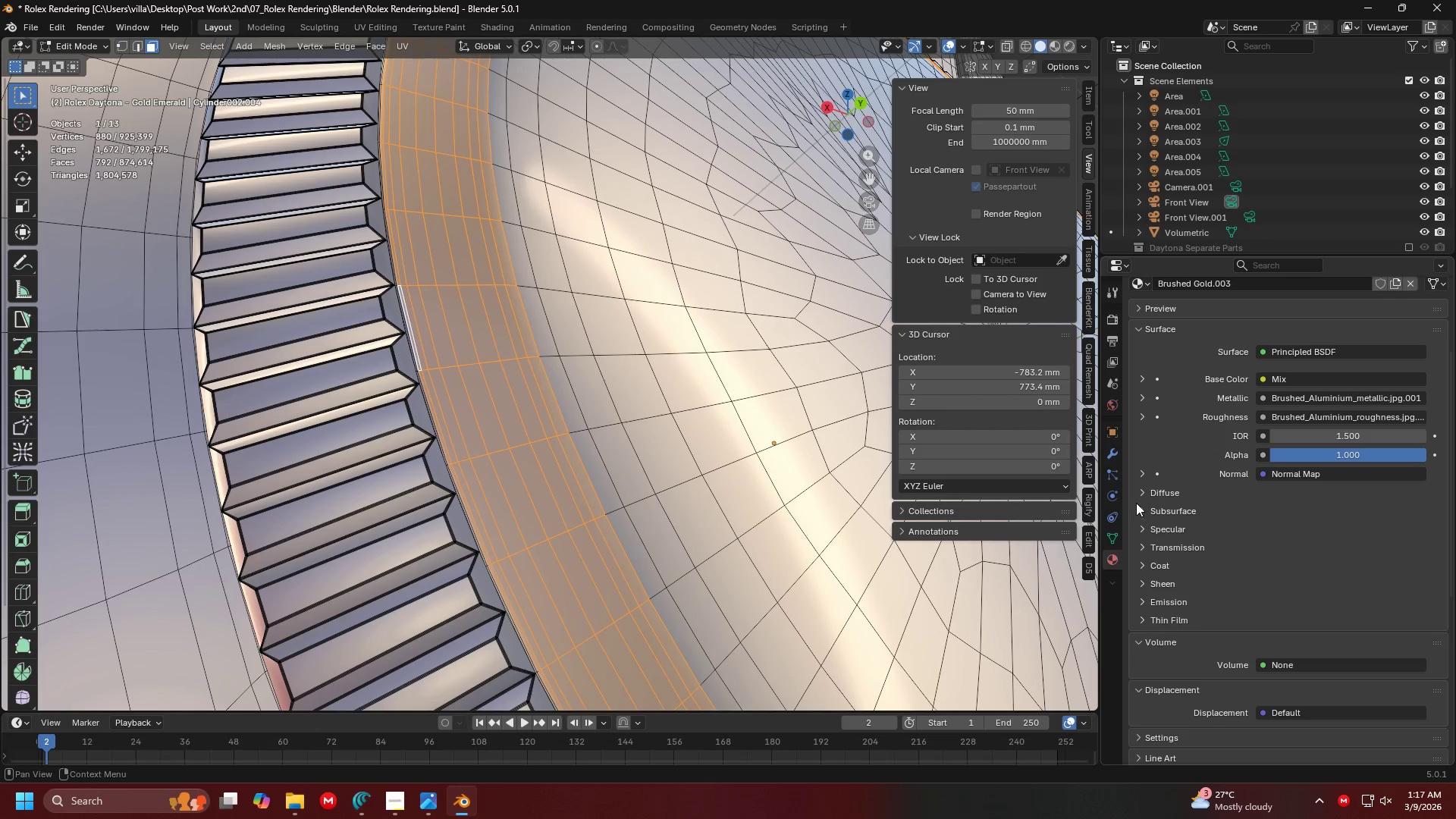 
scroll: coordinate [1198, 325], scroll_direction: up, amount: 16.0
 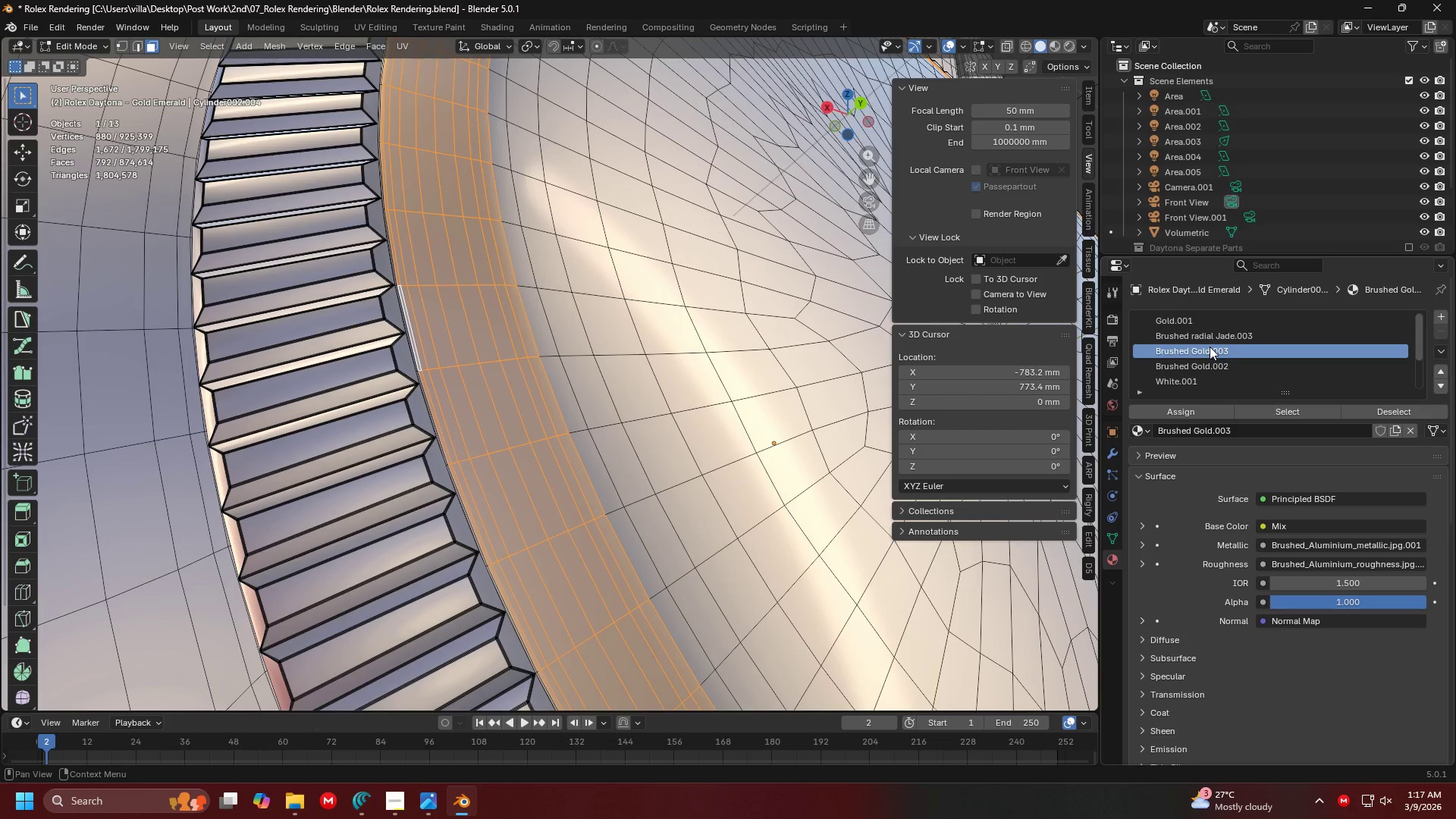 
scroll: coordinate [1210, 347], scroll_direction: down, amount: 1.0
 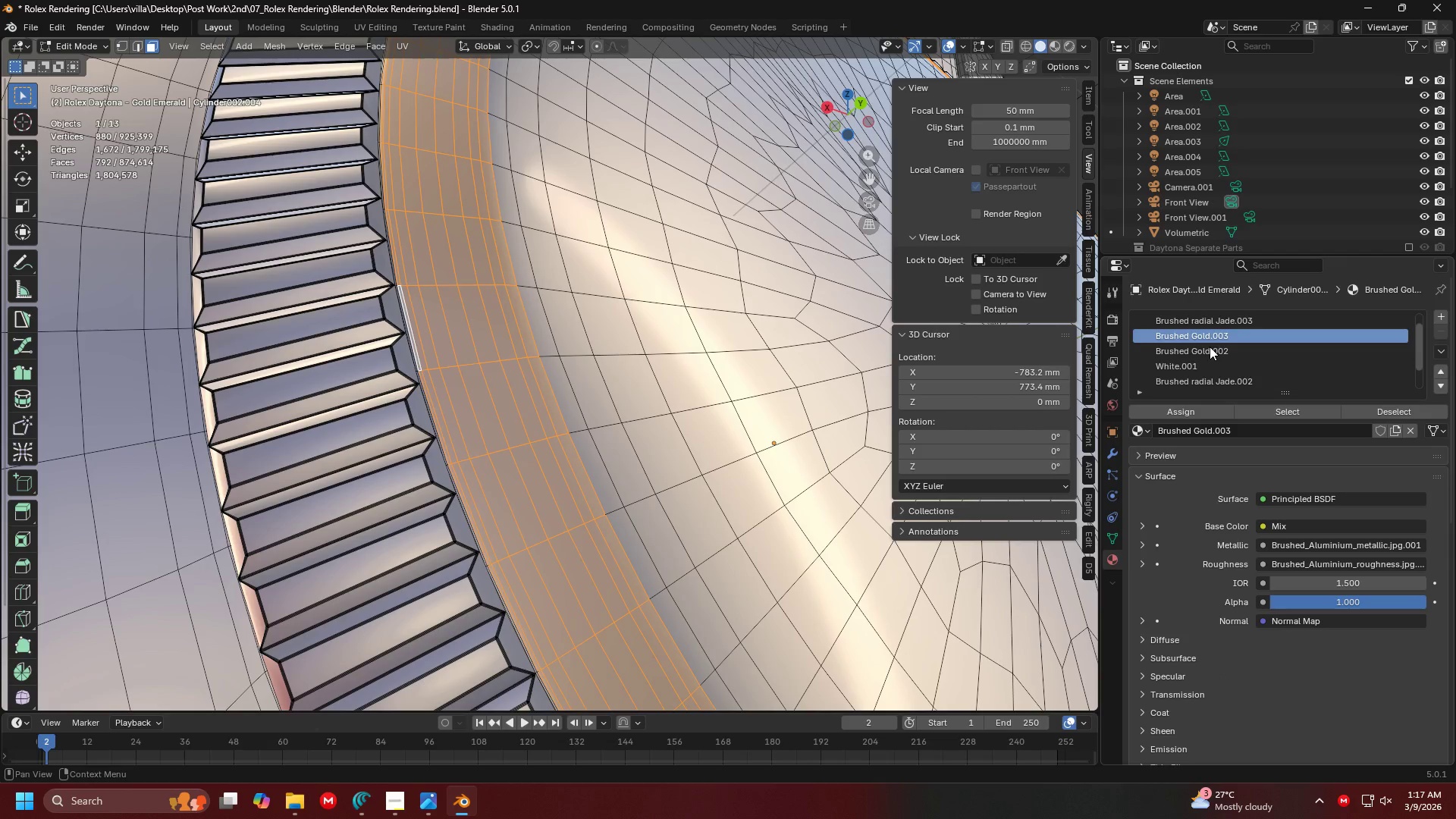 
scroll: coordinate [1210, 347], scroll_direction: up, amount: 5.0
 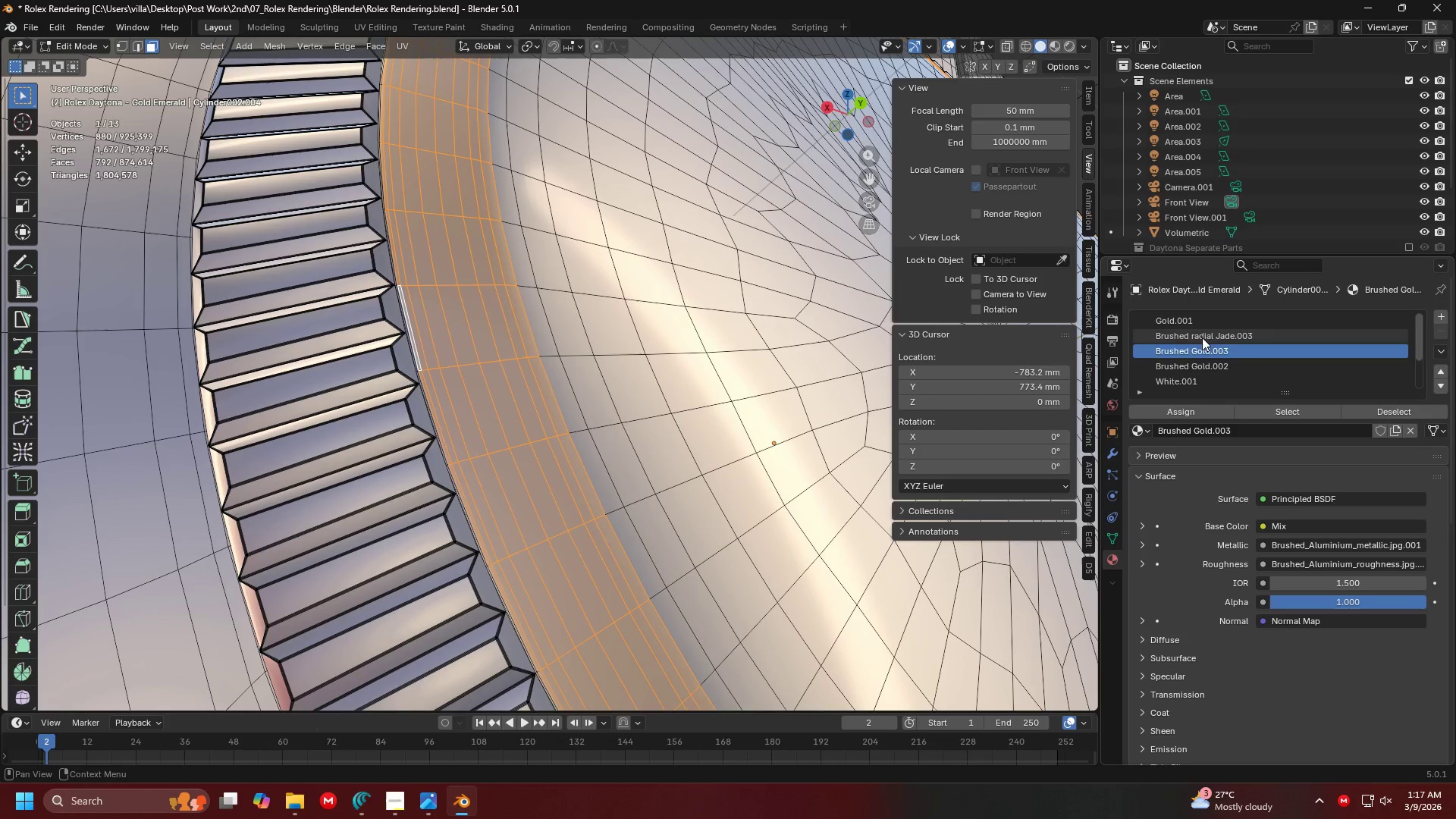 
scroll: coordinate [1203, 344], scroll_direction: none, amount: 0.0
 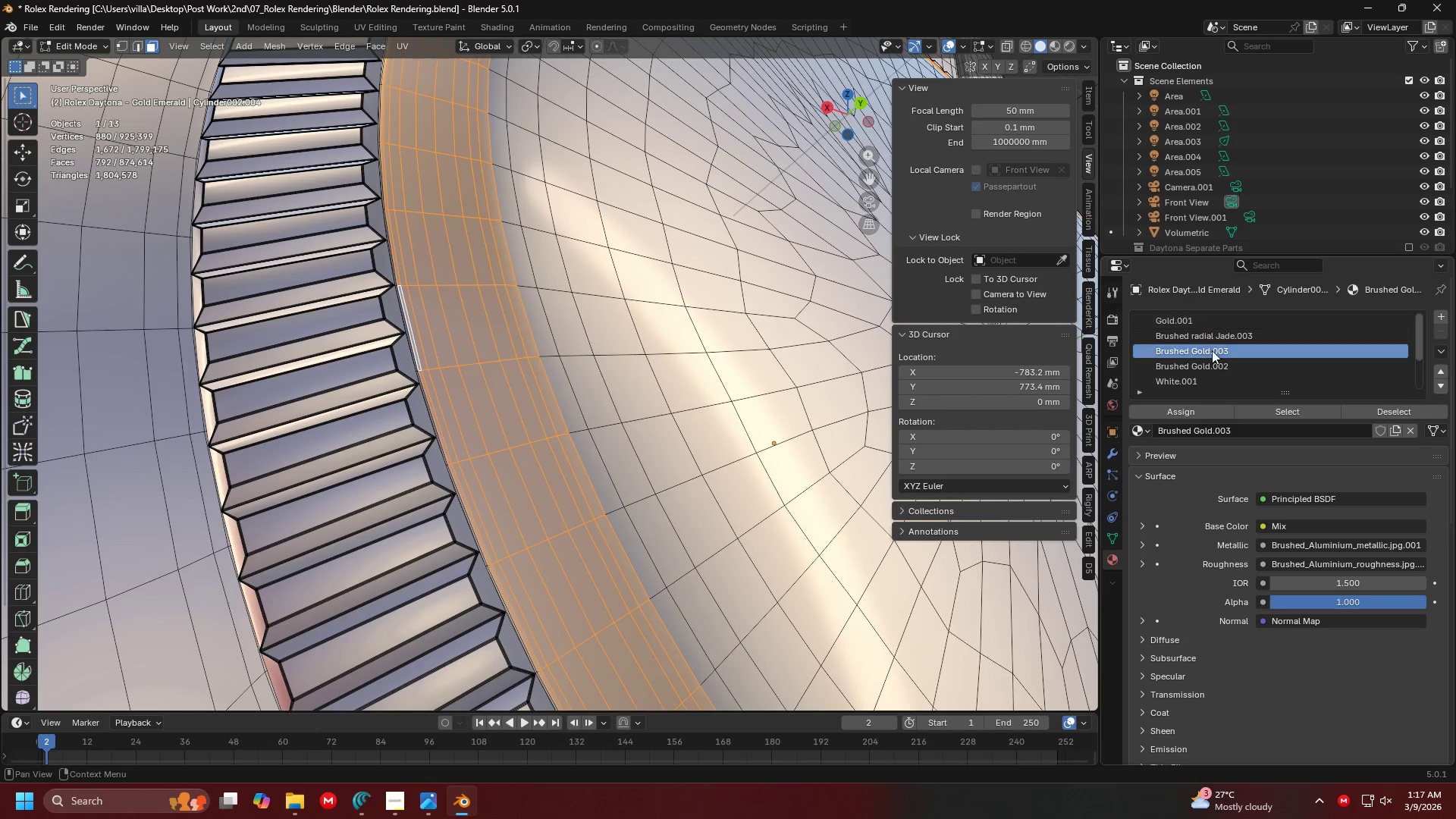 
scroll: coordinate [1224, 354], scroll_direction: up, amount: 8.0
 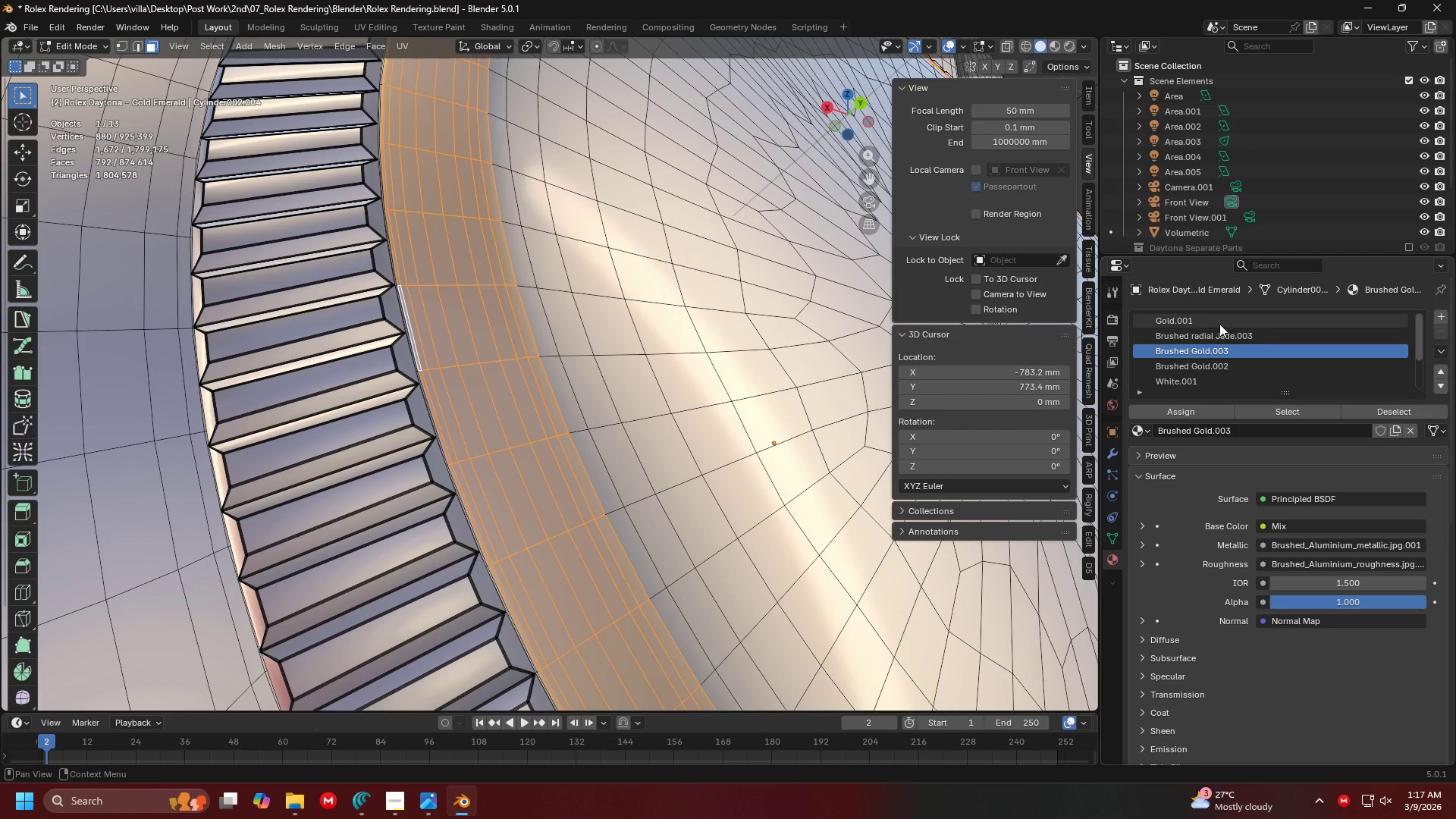 
left_click([1219, 322])
 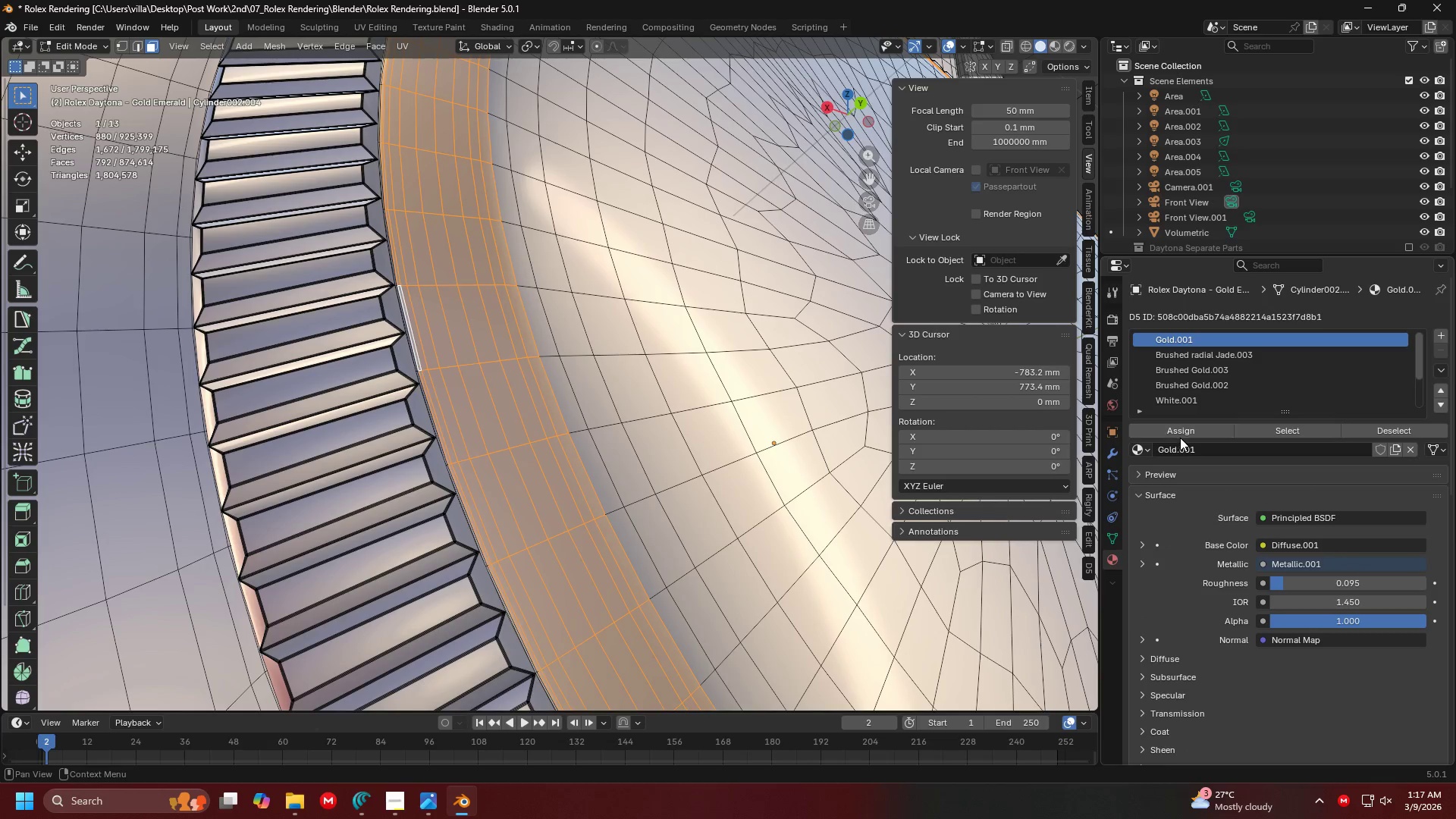 
left_click([1184, 435])
 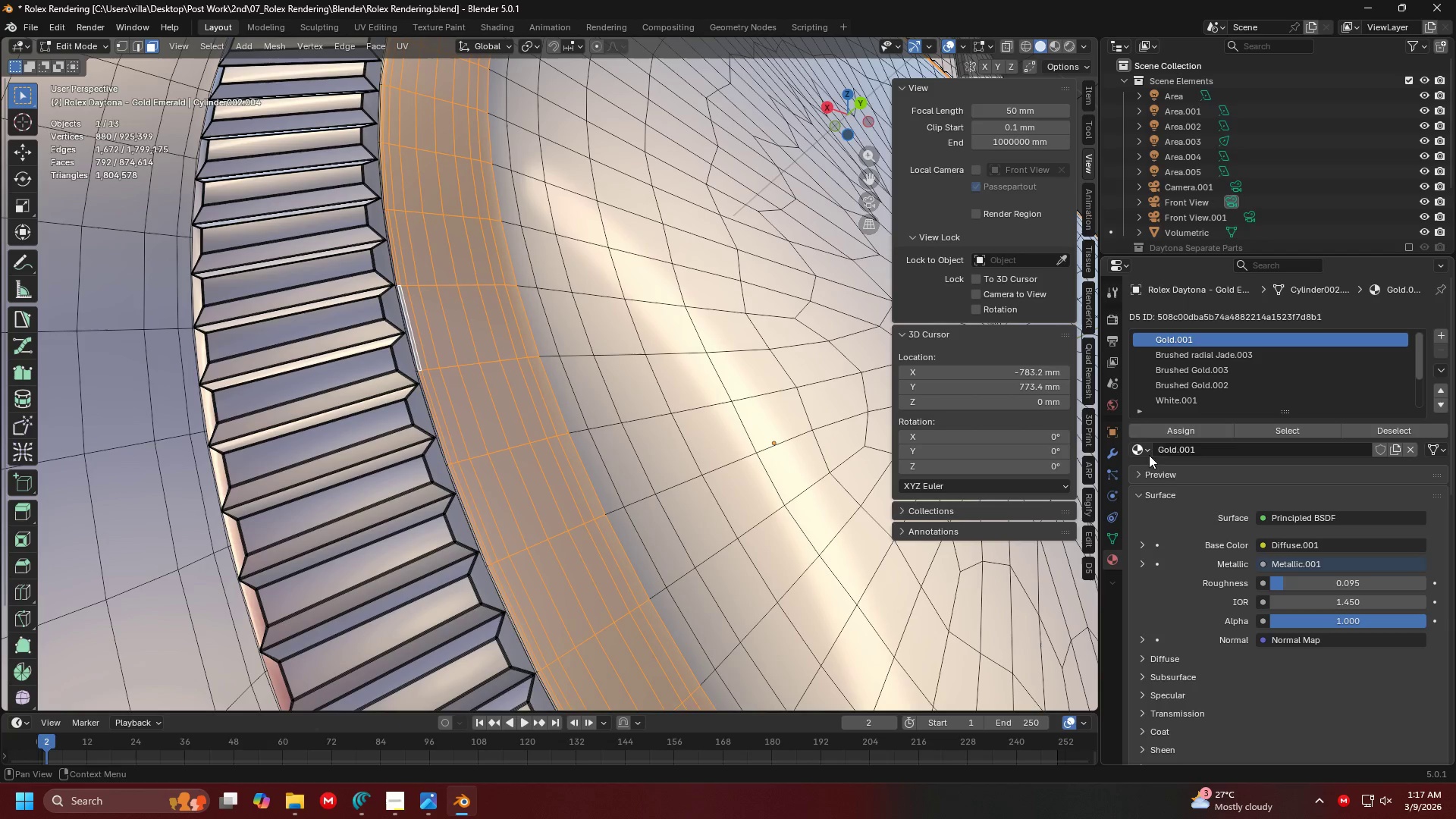 
left_click([1174, 428])
 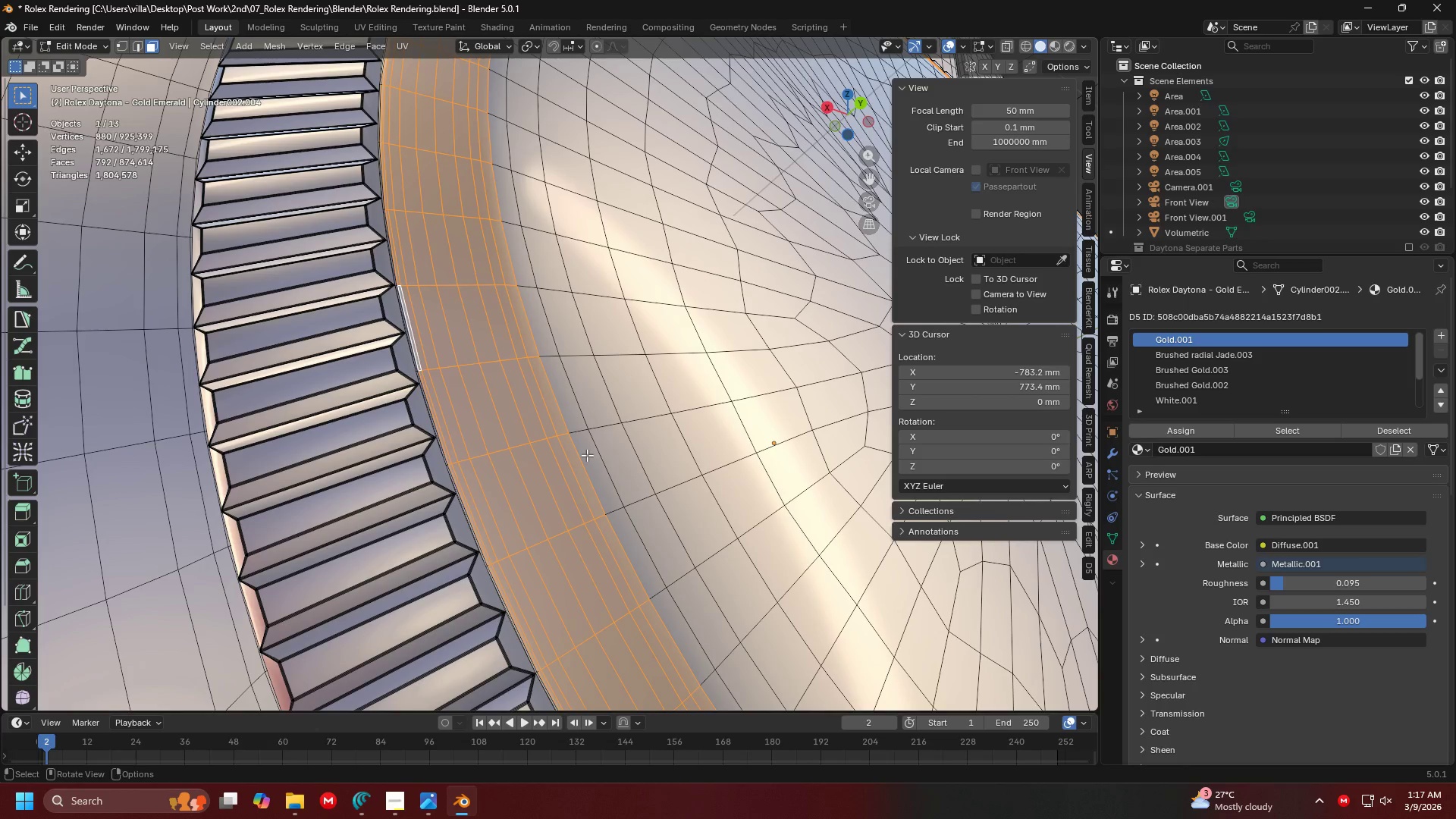 
key(Tab)
 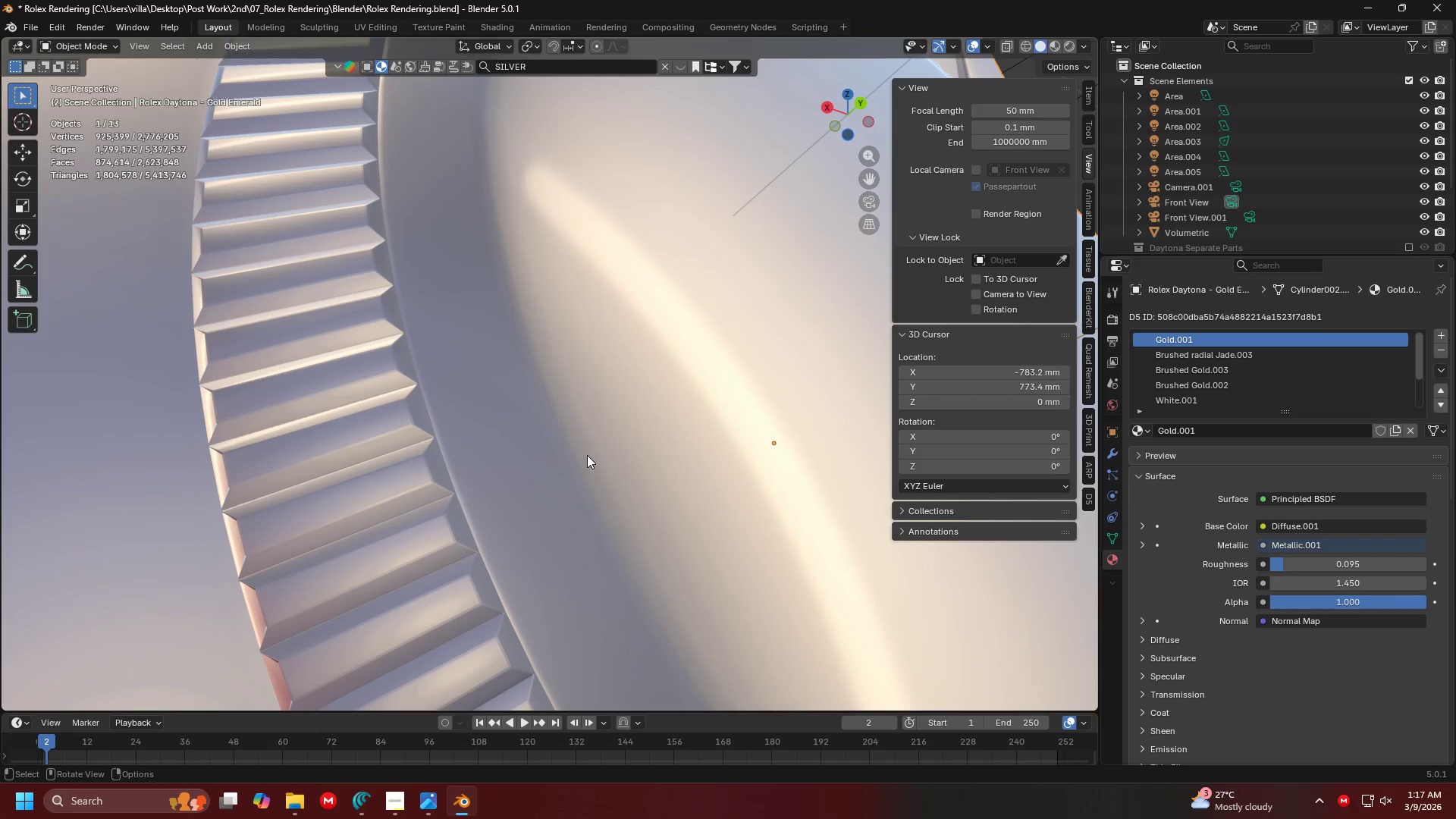 
key(Z)
 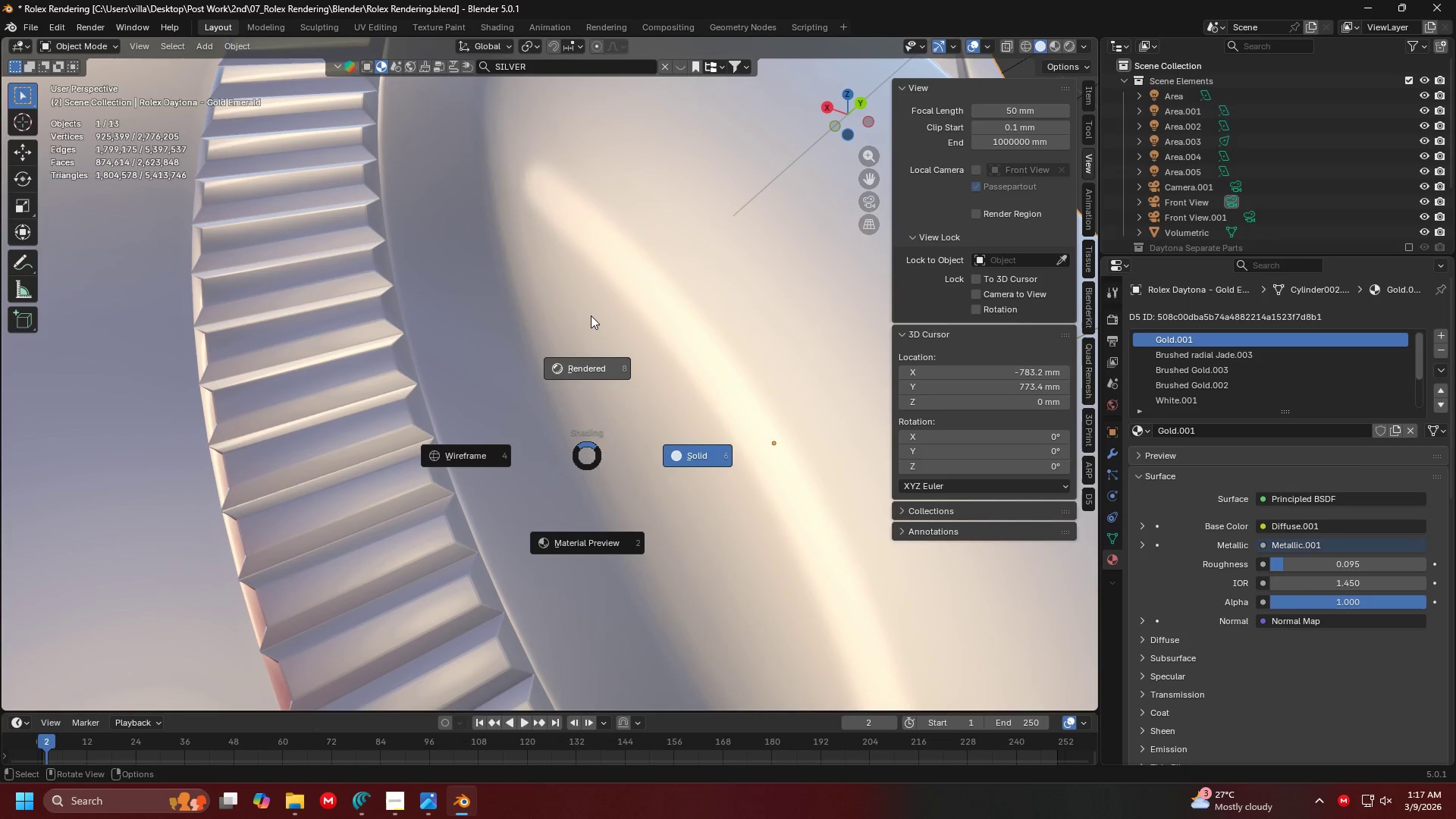 
left_click([591, 315])
 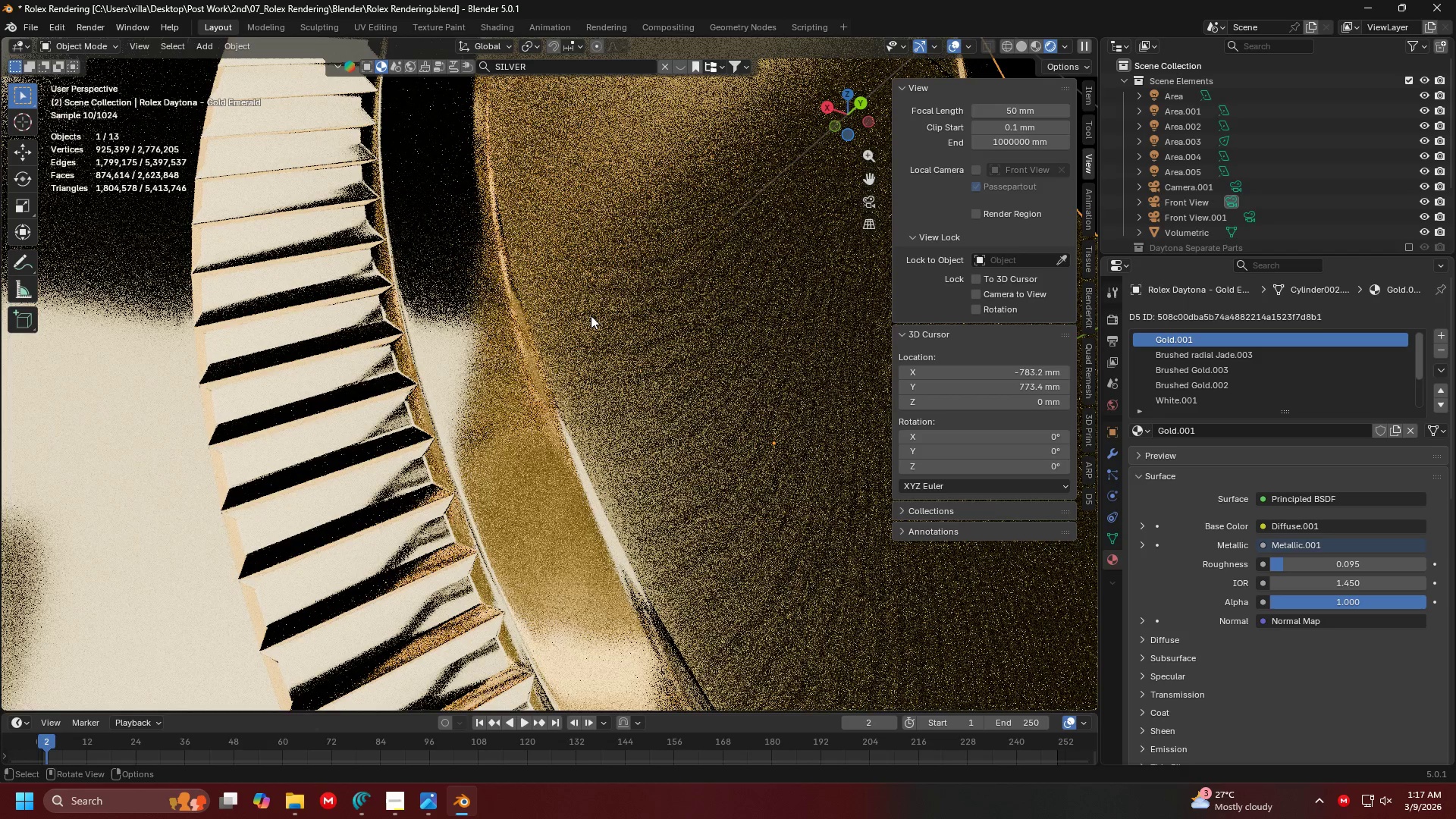 
scroll: coordinate [512, 438], scroll_direction: down, amount: 10.0
 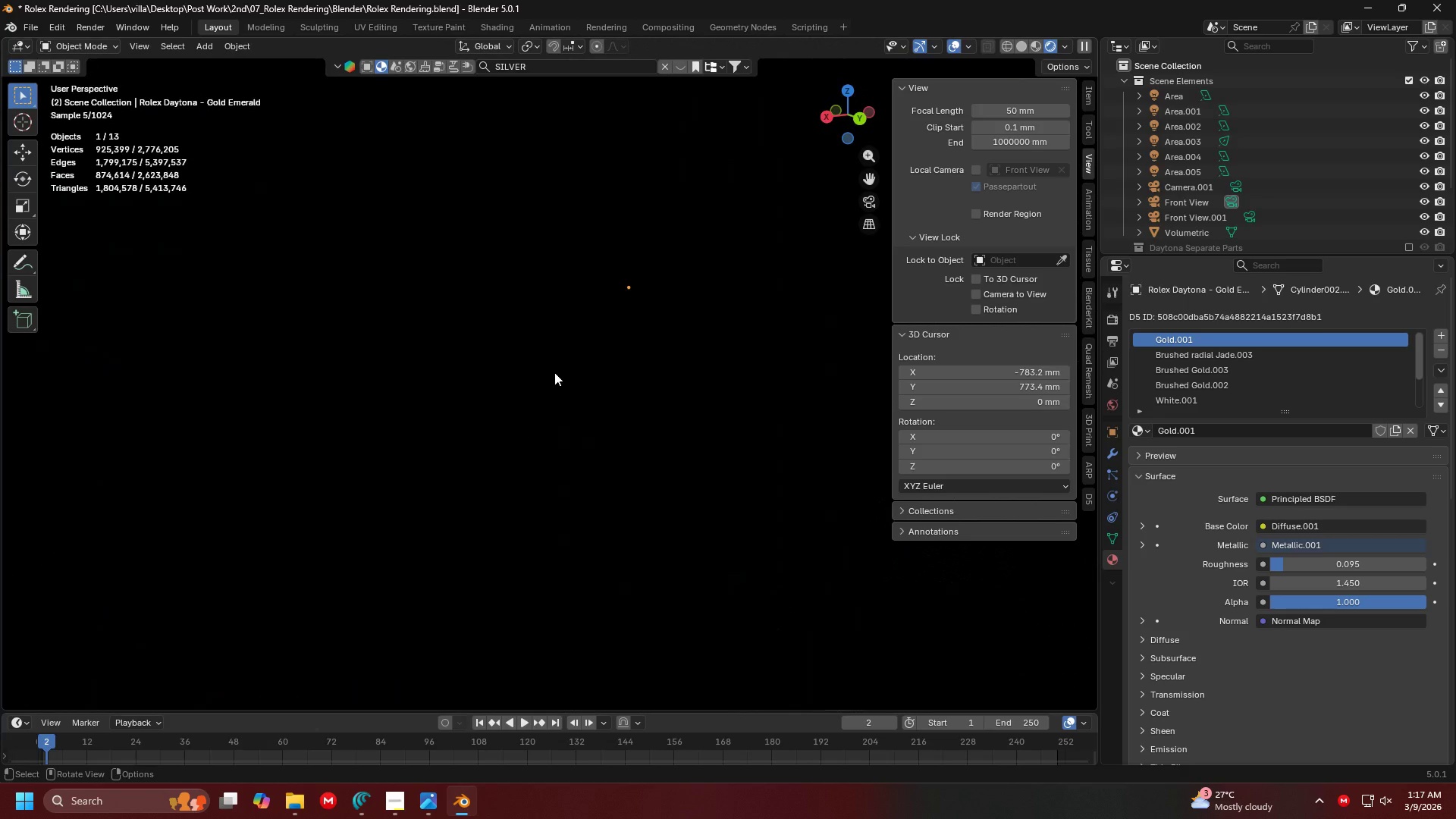 
key(Shift+ShiftLeft)
 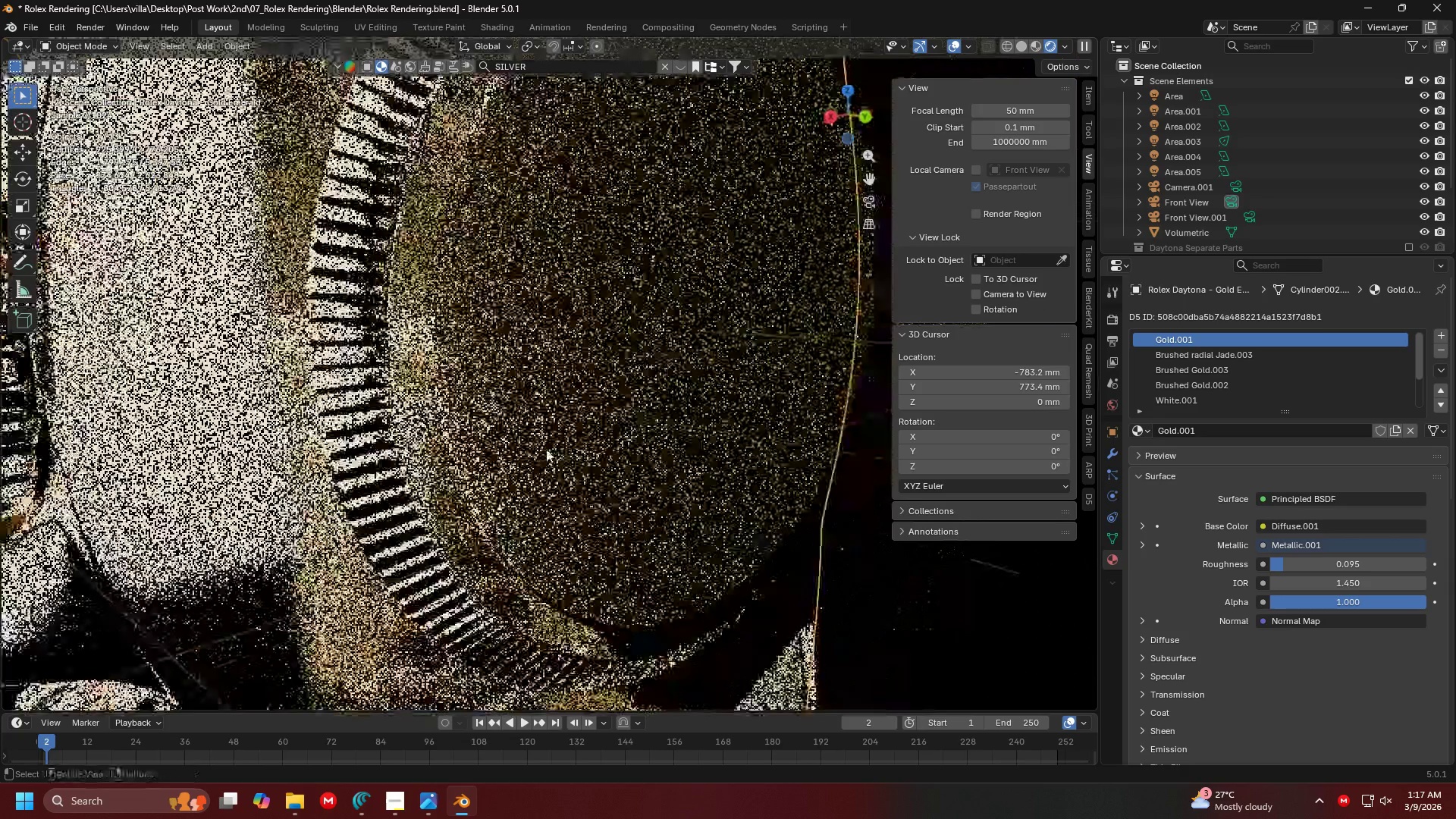 
scroll: coordinate [554, 372], scroll_direction: up, amount: 4.0
 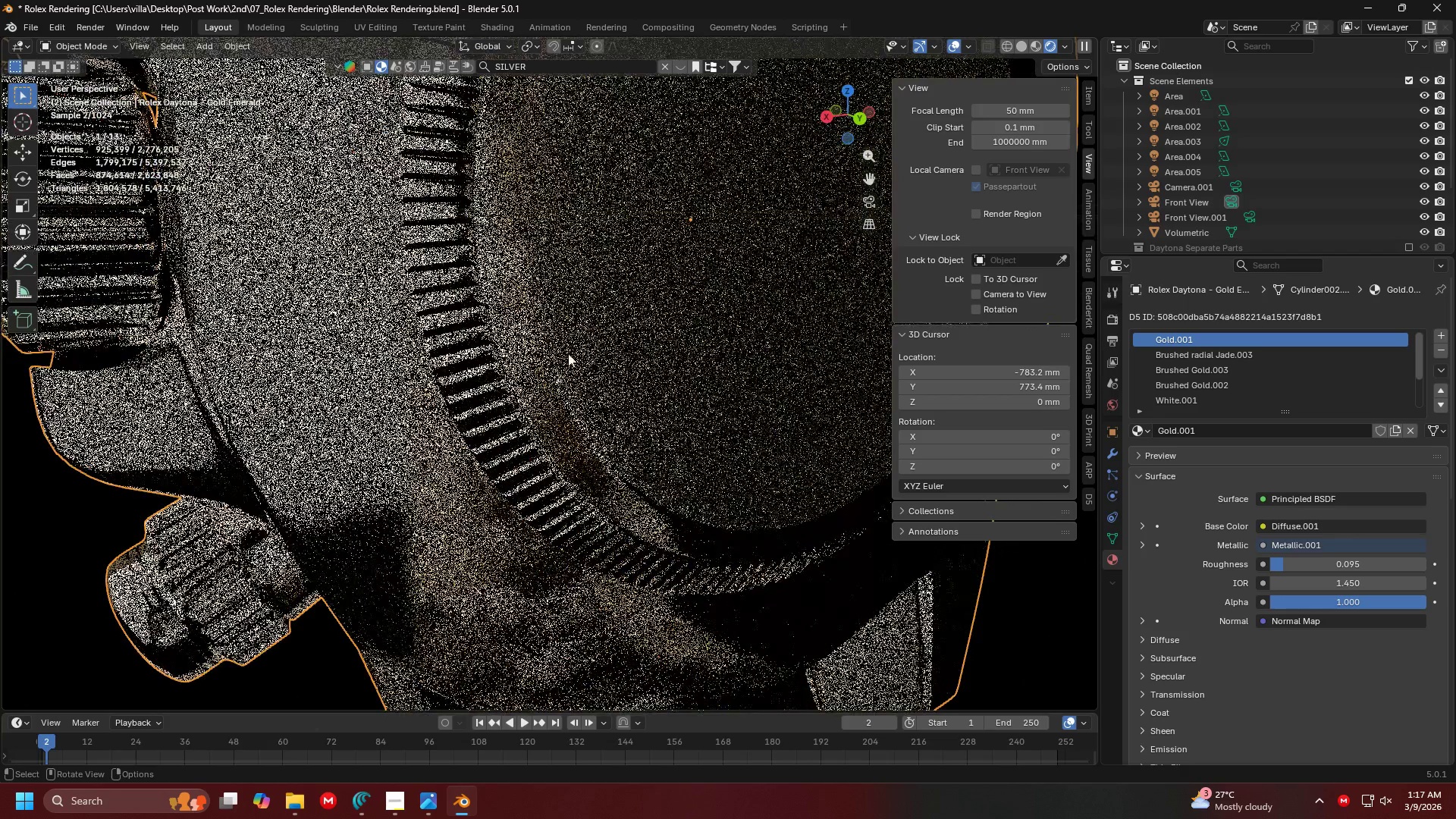 
scroll: coordinate [588, 397], scroll_direction: down, amount: 8.0
 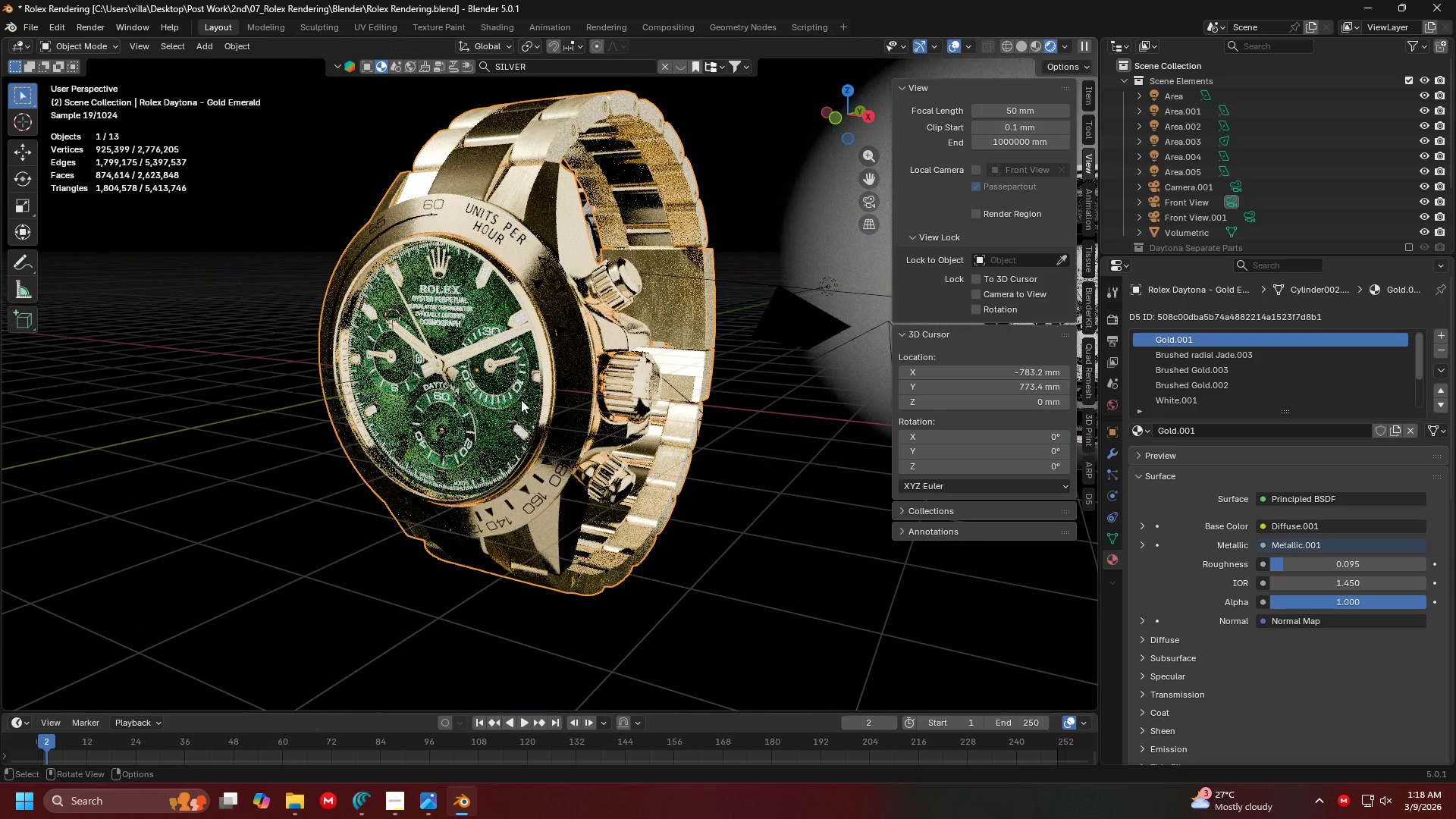 
key(0)
 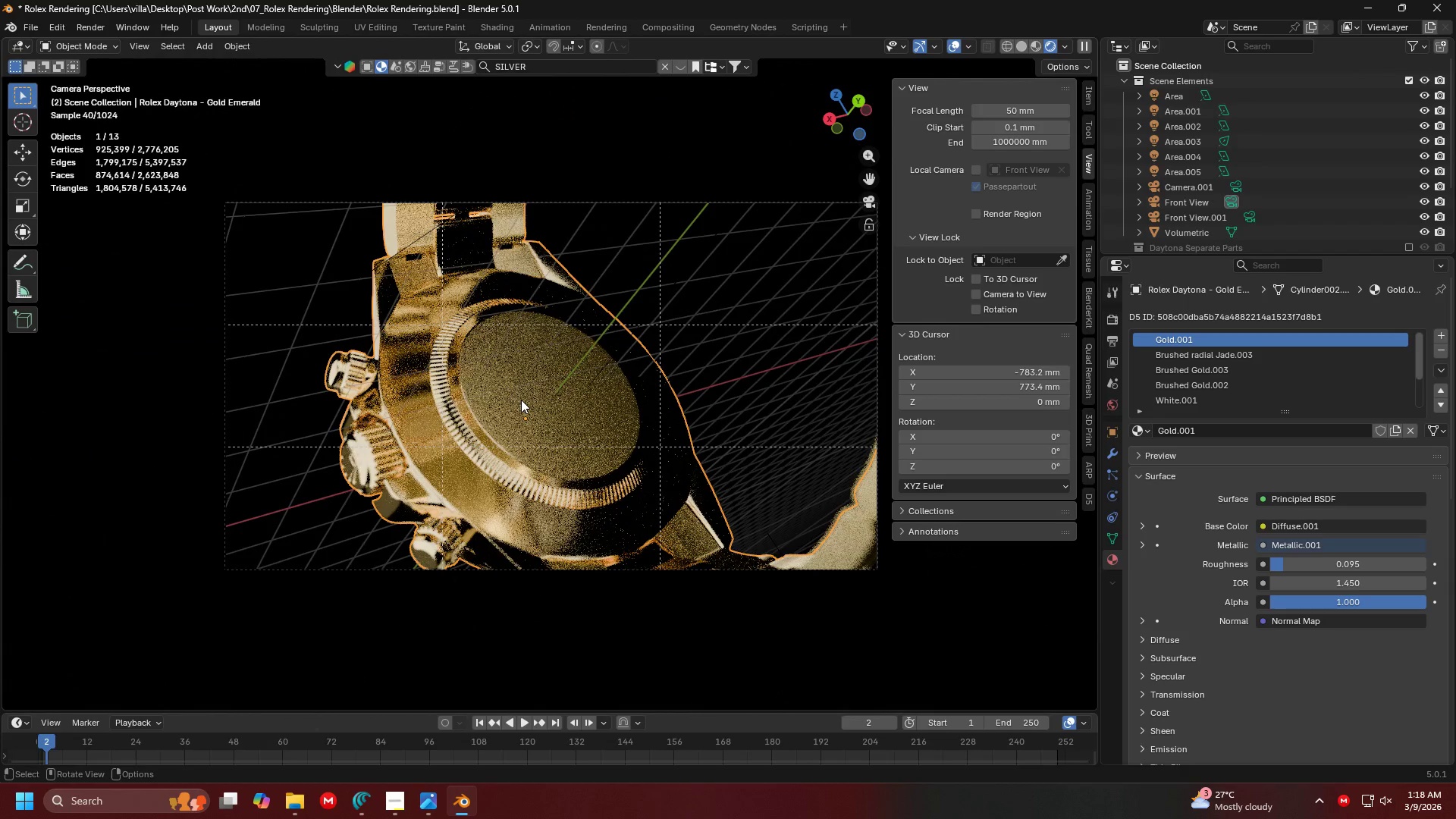 
scroll: coordinate [598, 405], scroll_direction: down, amount: 11.0
 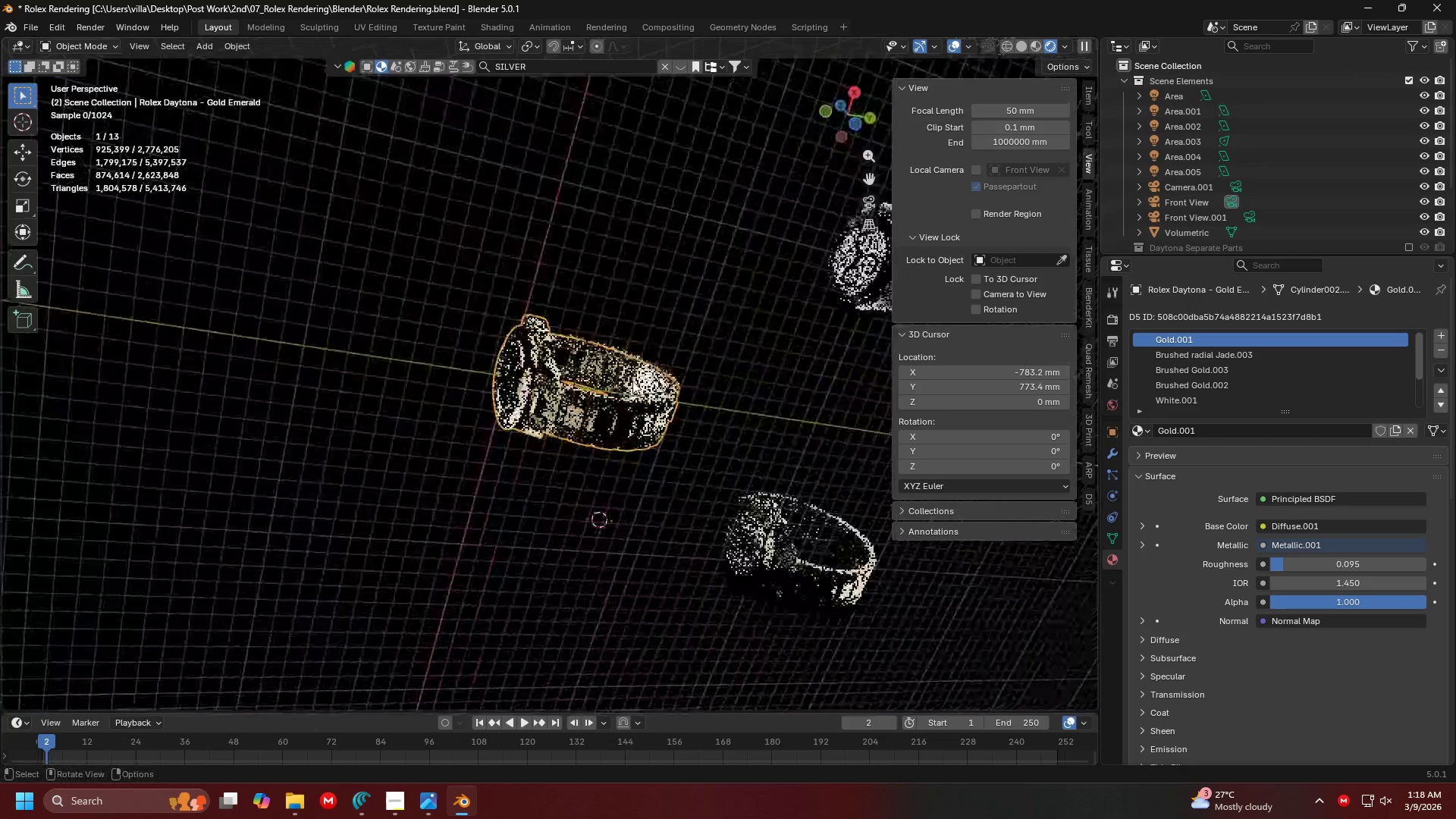 
key(1)
 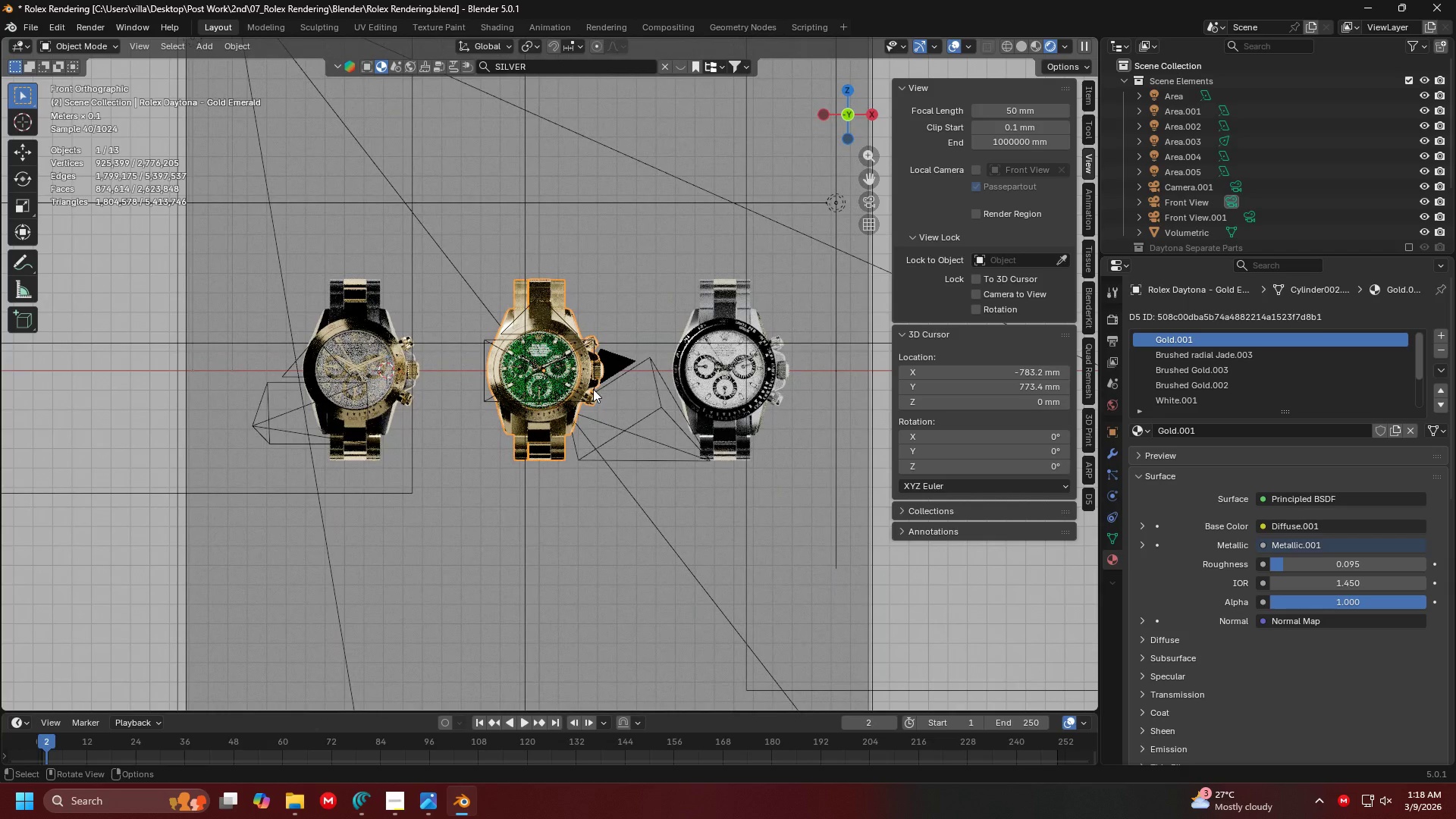 
hold_key(key=ShiftLeft, duration=0.31)
 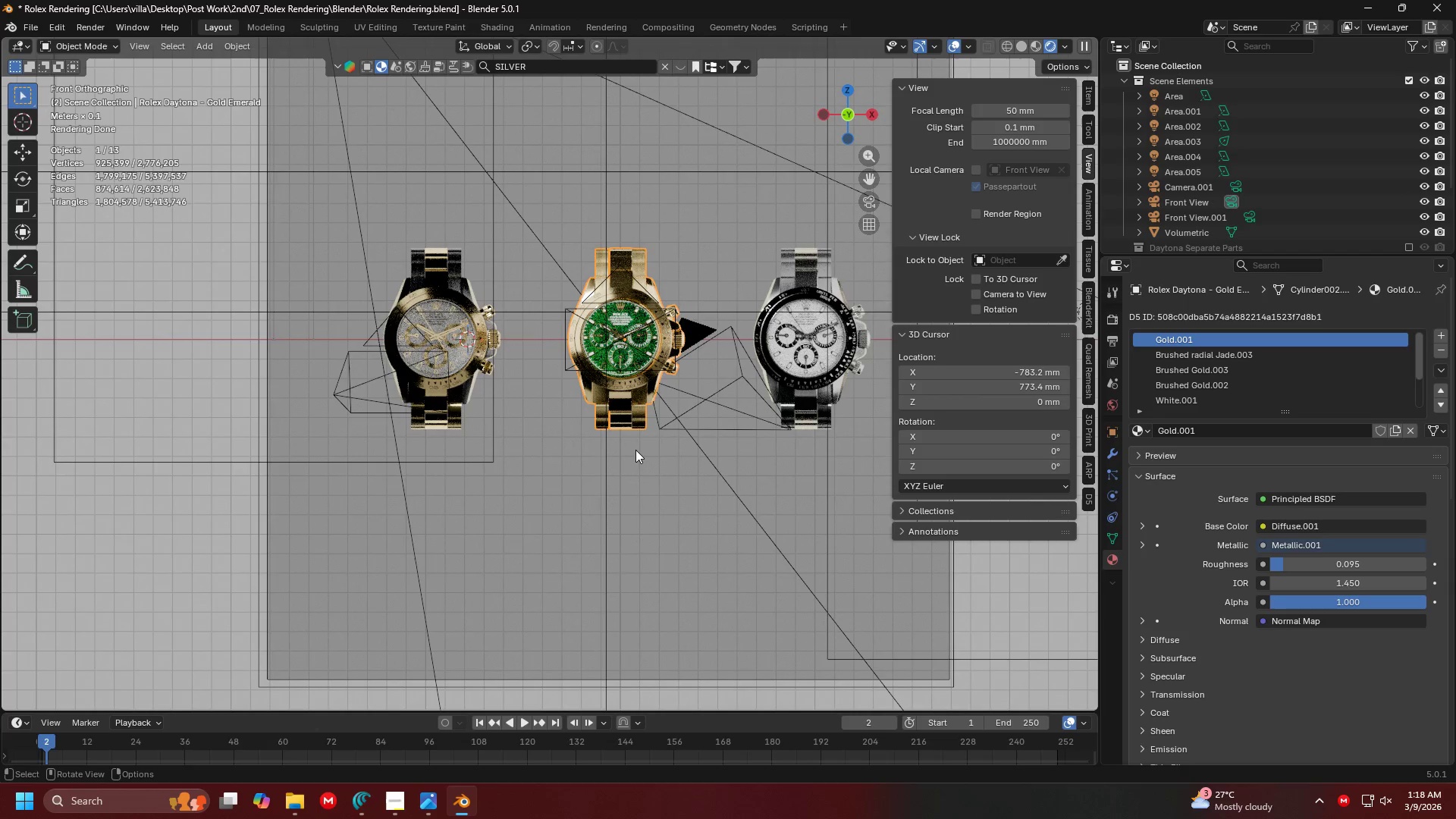 
scroll: coordinate [601, 450], scroll_direction: down, amount: 4.0
 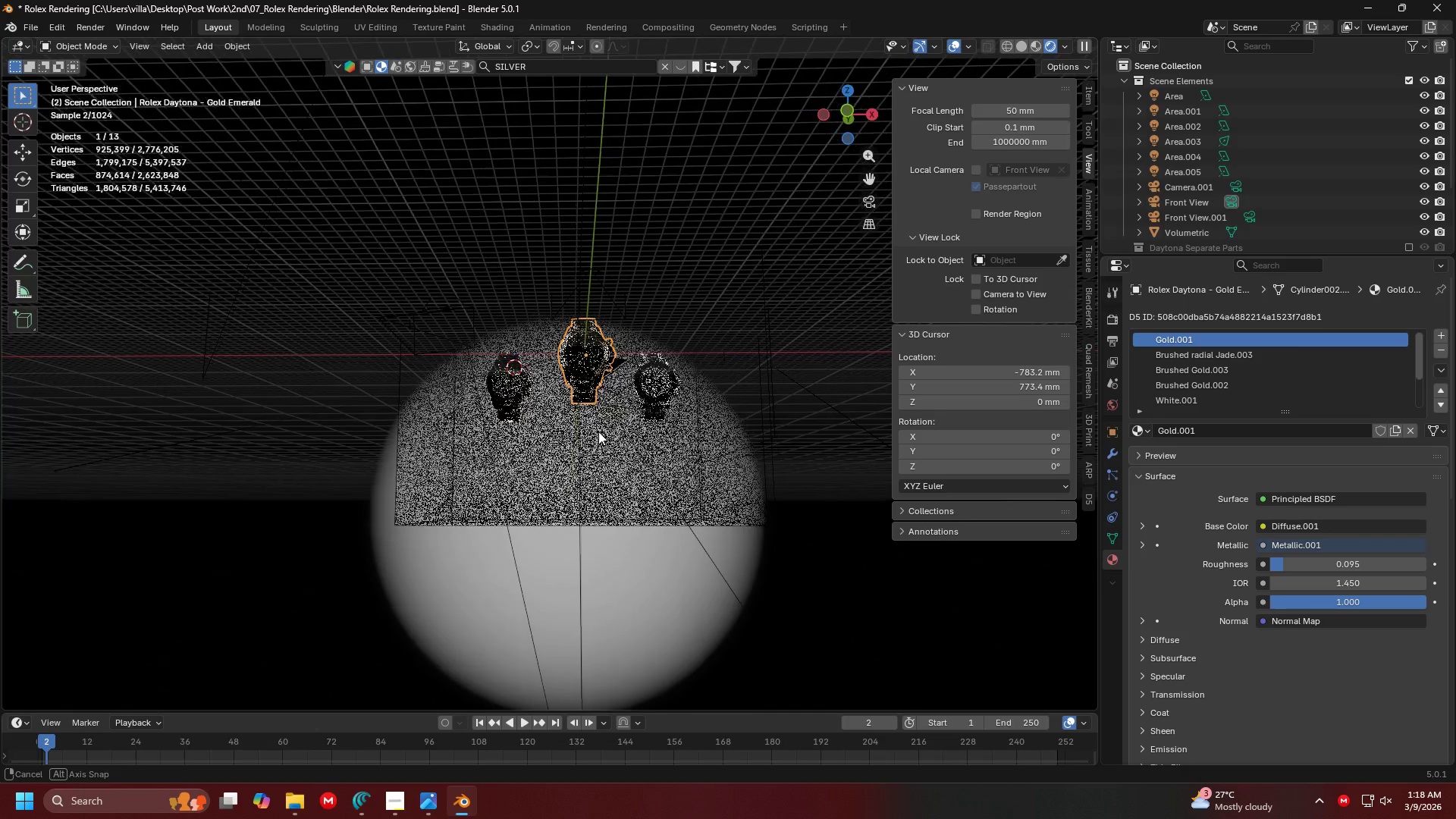 
key(Shift+ShiftLeft)
 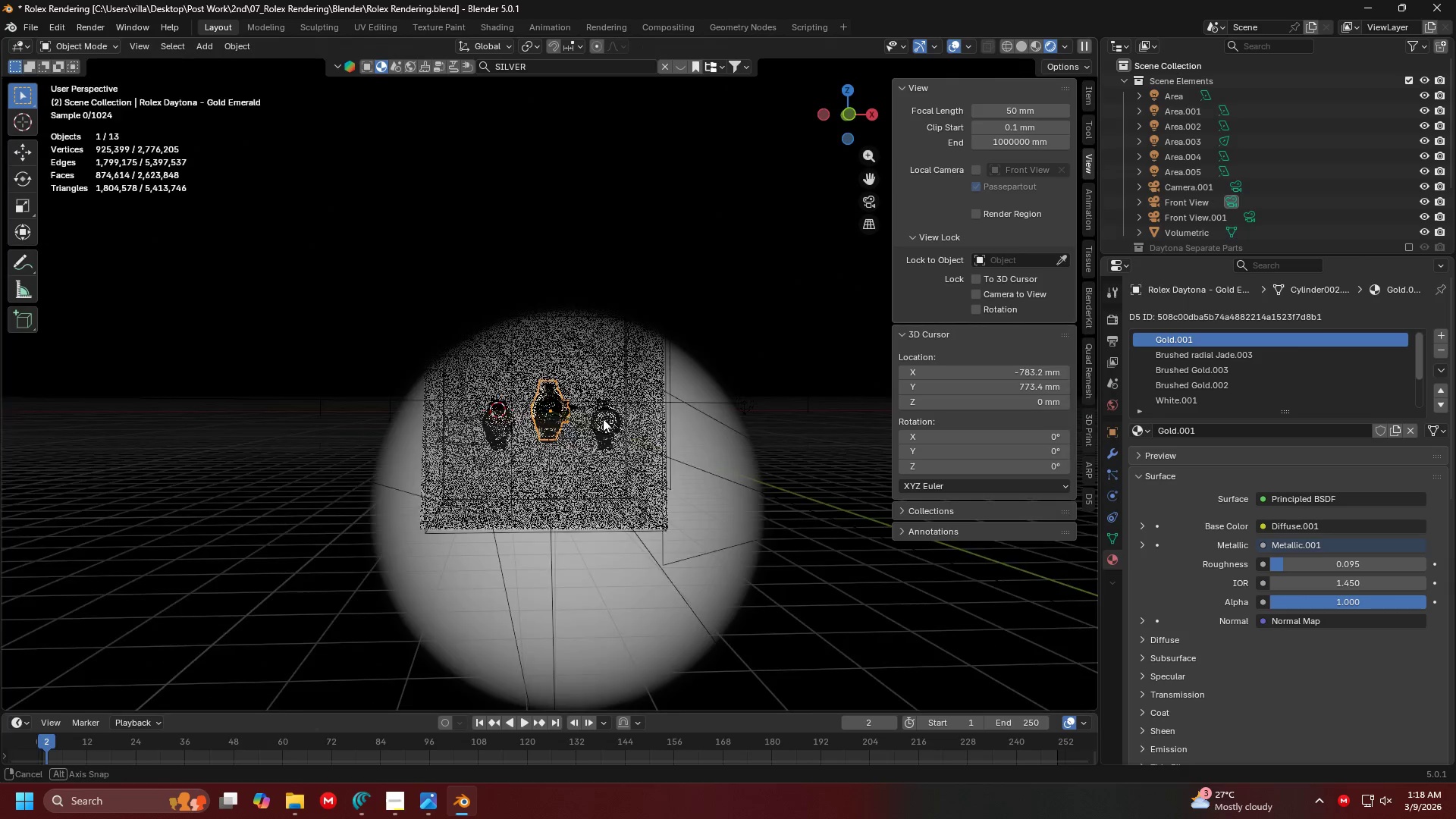 
scroll: coordinate [614, 318], scroll_direction: down, amount: 2.0
 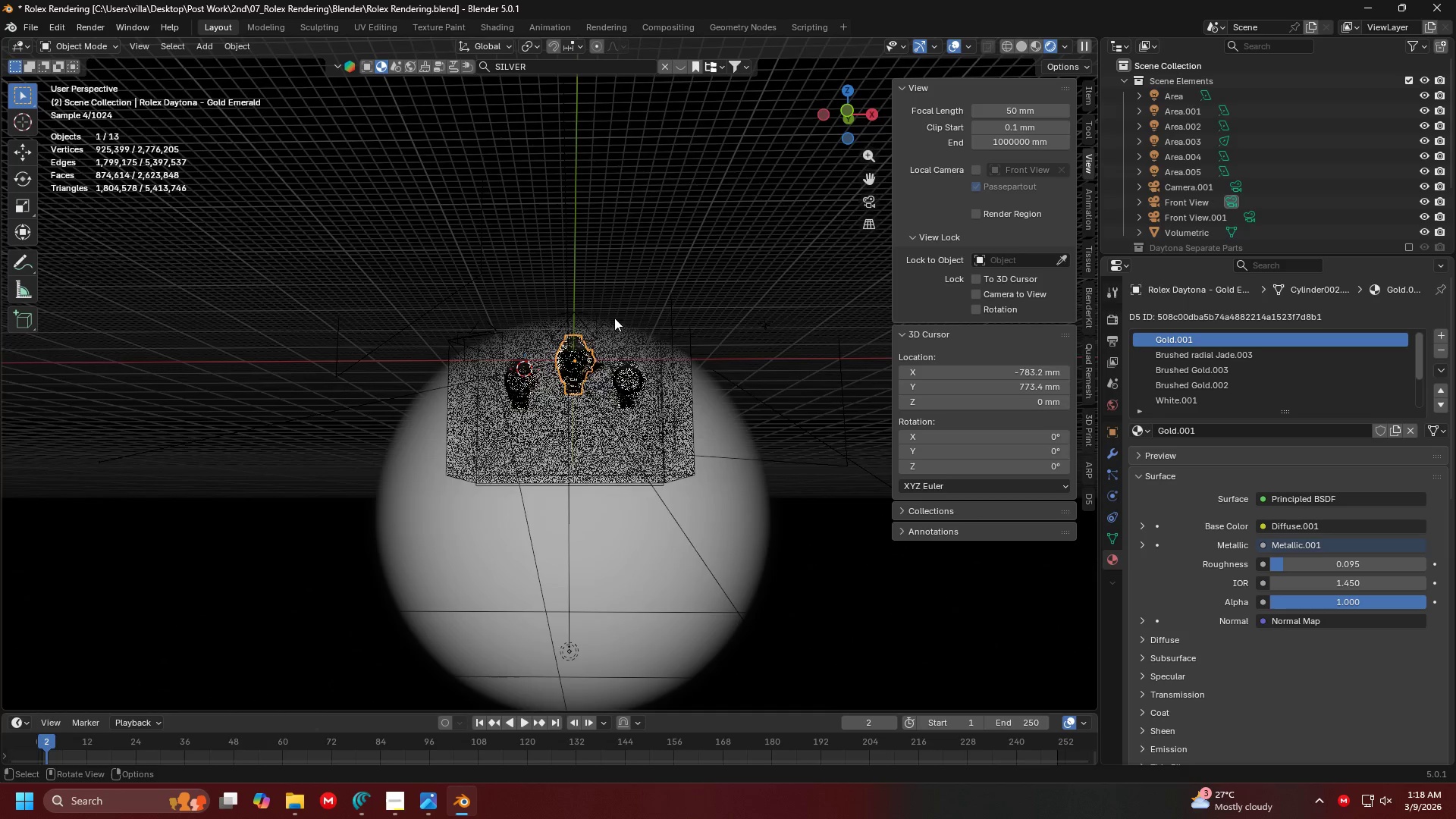 
left_click([573, 441])
 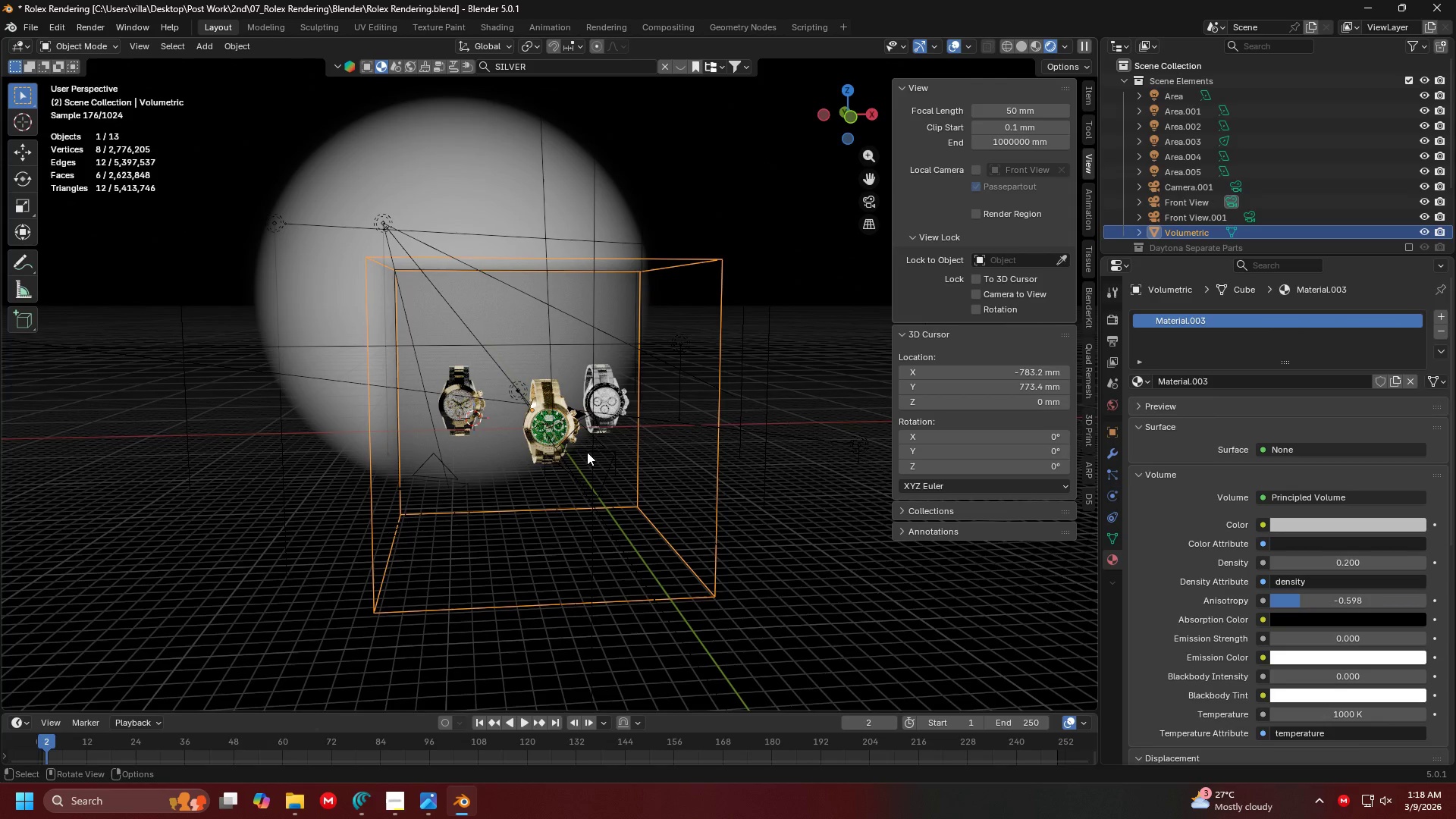 
scroll: coordinate [608, 432], scroll_direction: up, amount: 3.0
 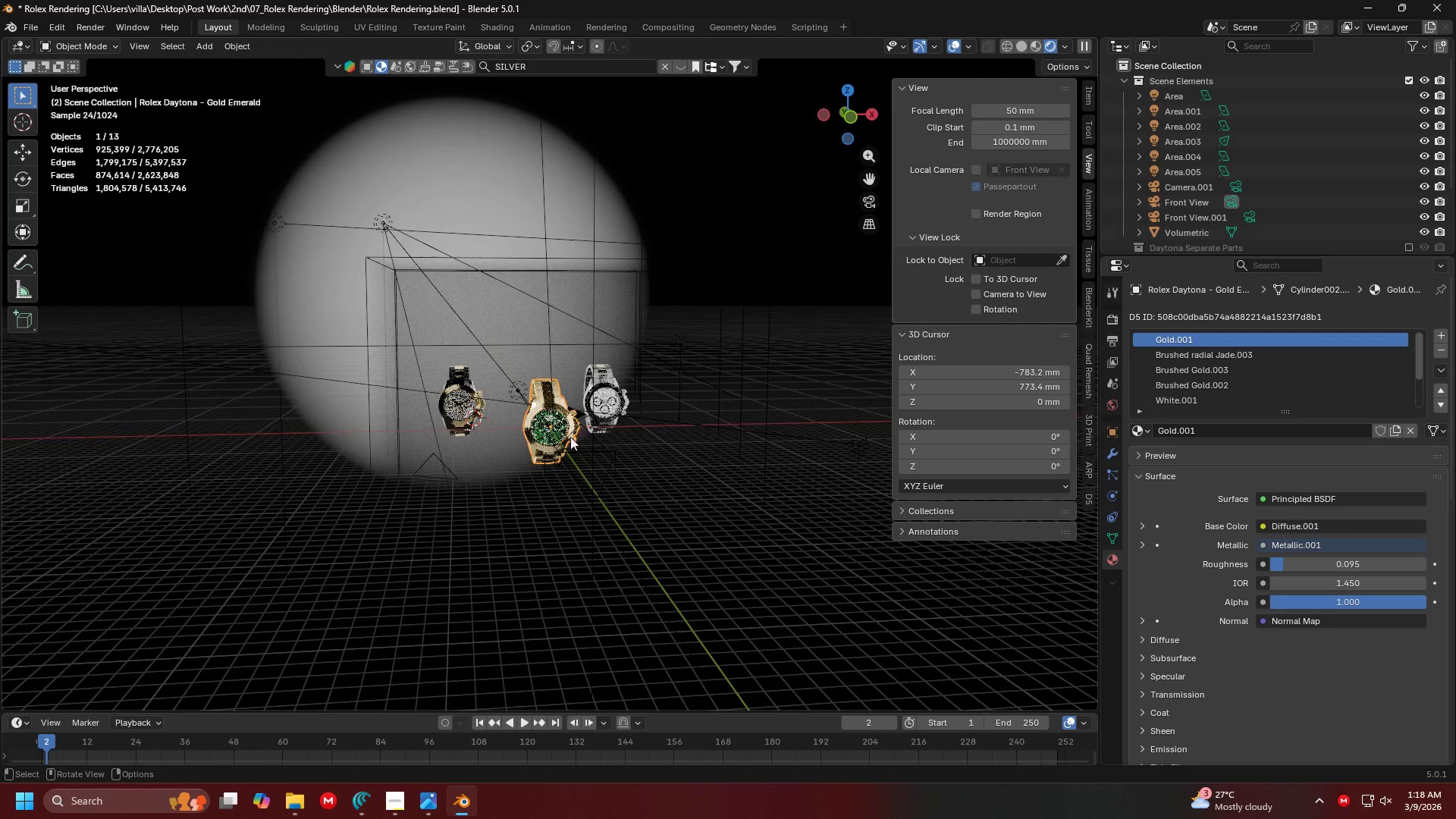 
double_click([587, 452])
 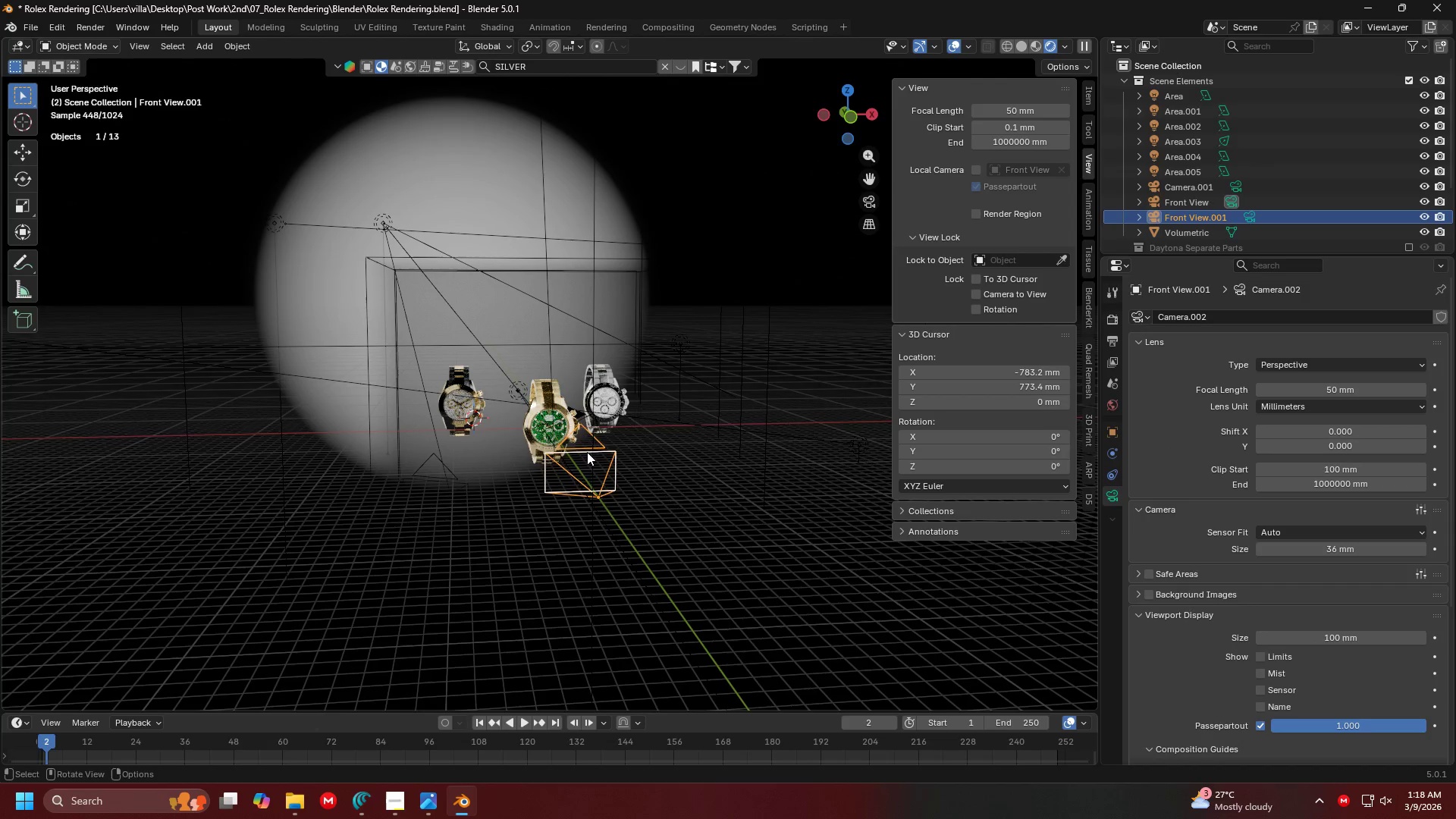 
right_click([587, 452])
 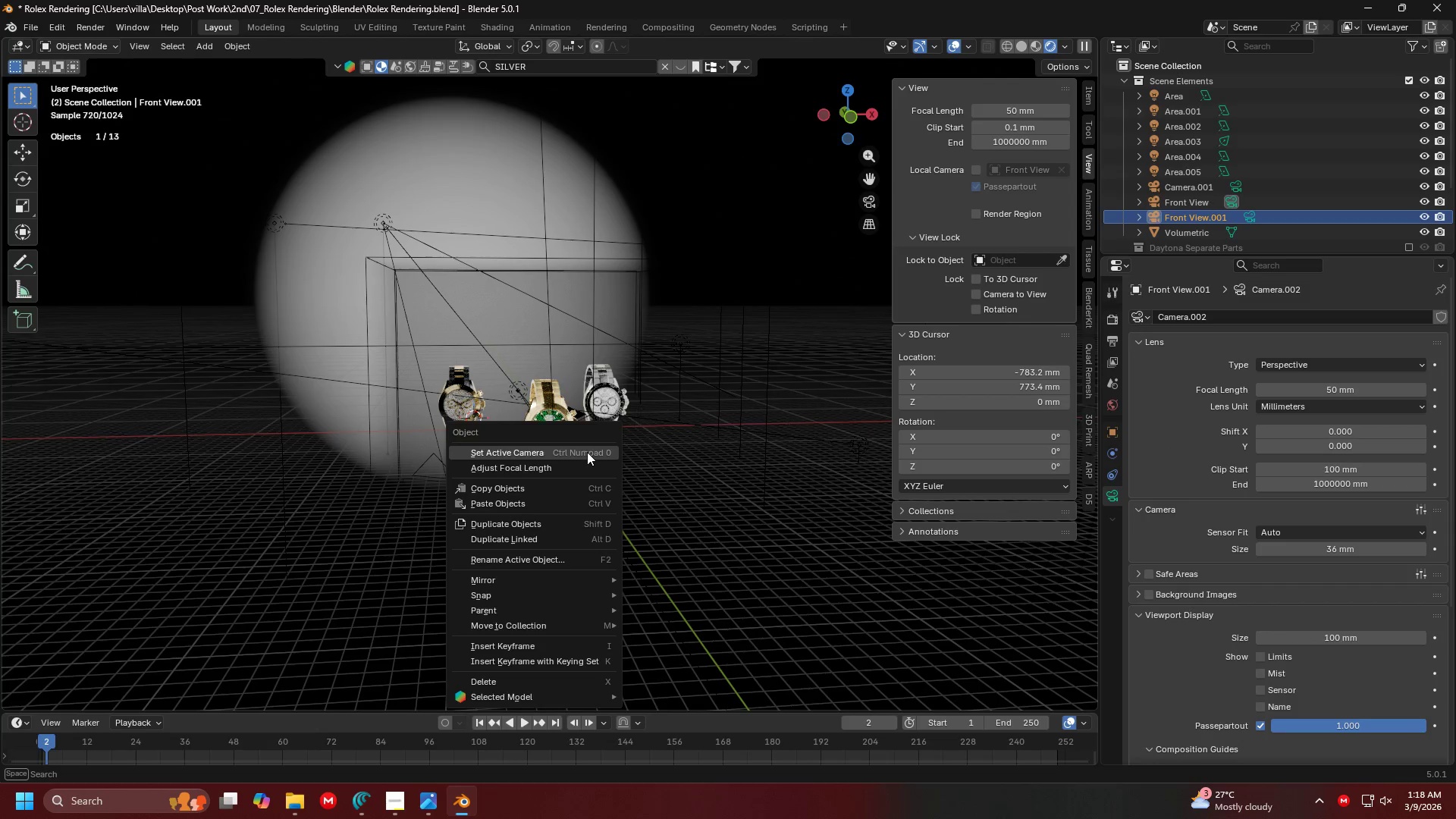 
left_click([587, 452])
 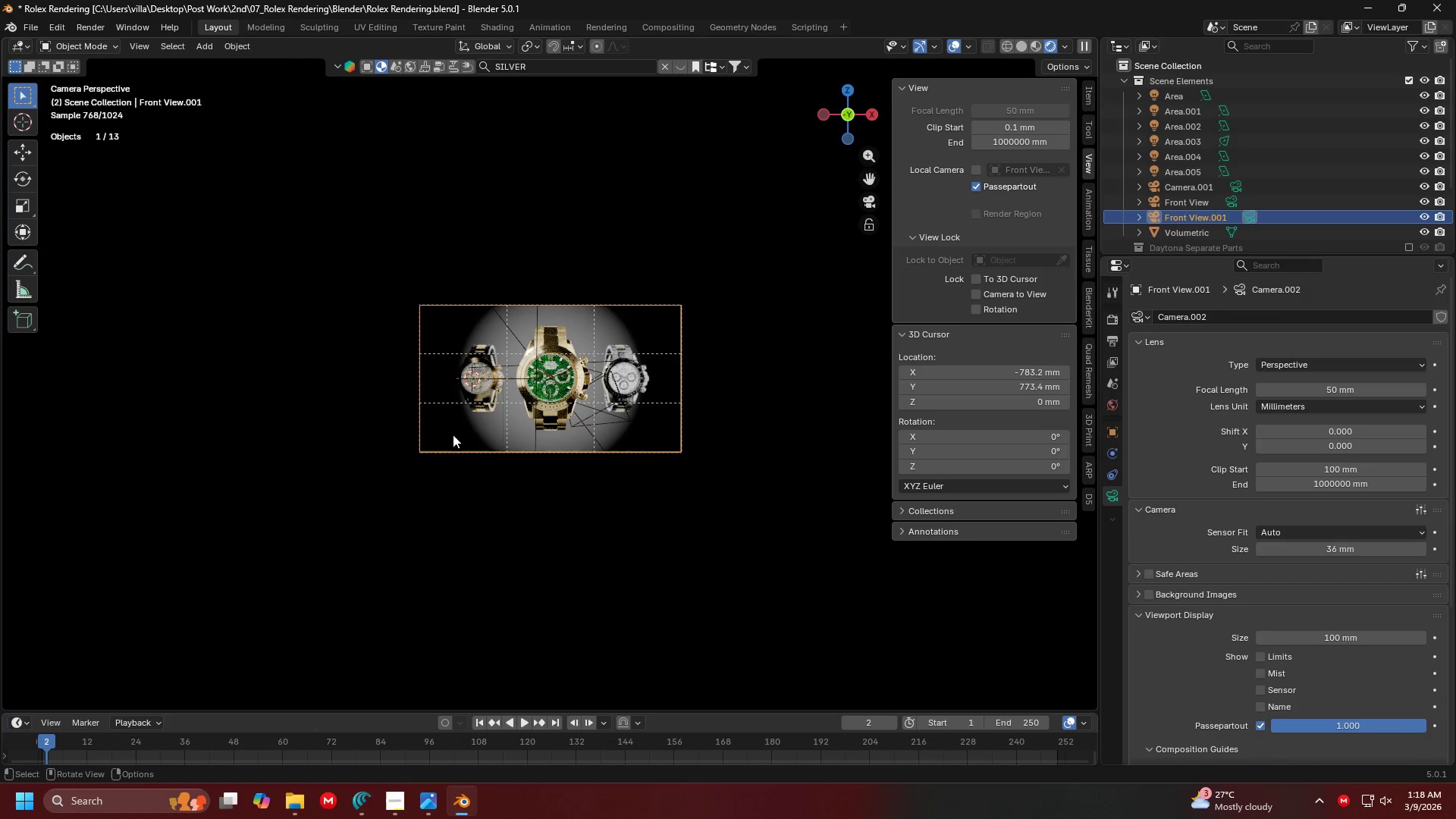 
scroll: coordinate [573, 433], scroll_direction: up, amount: 4.0
 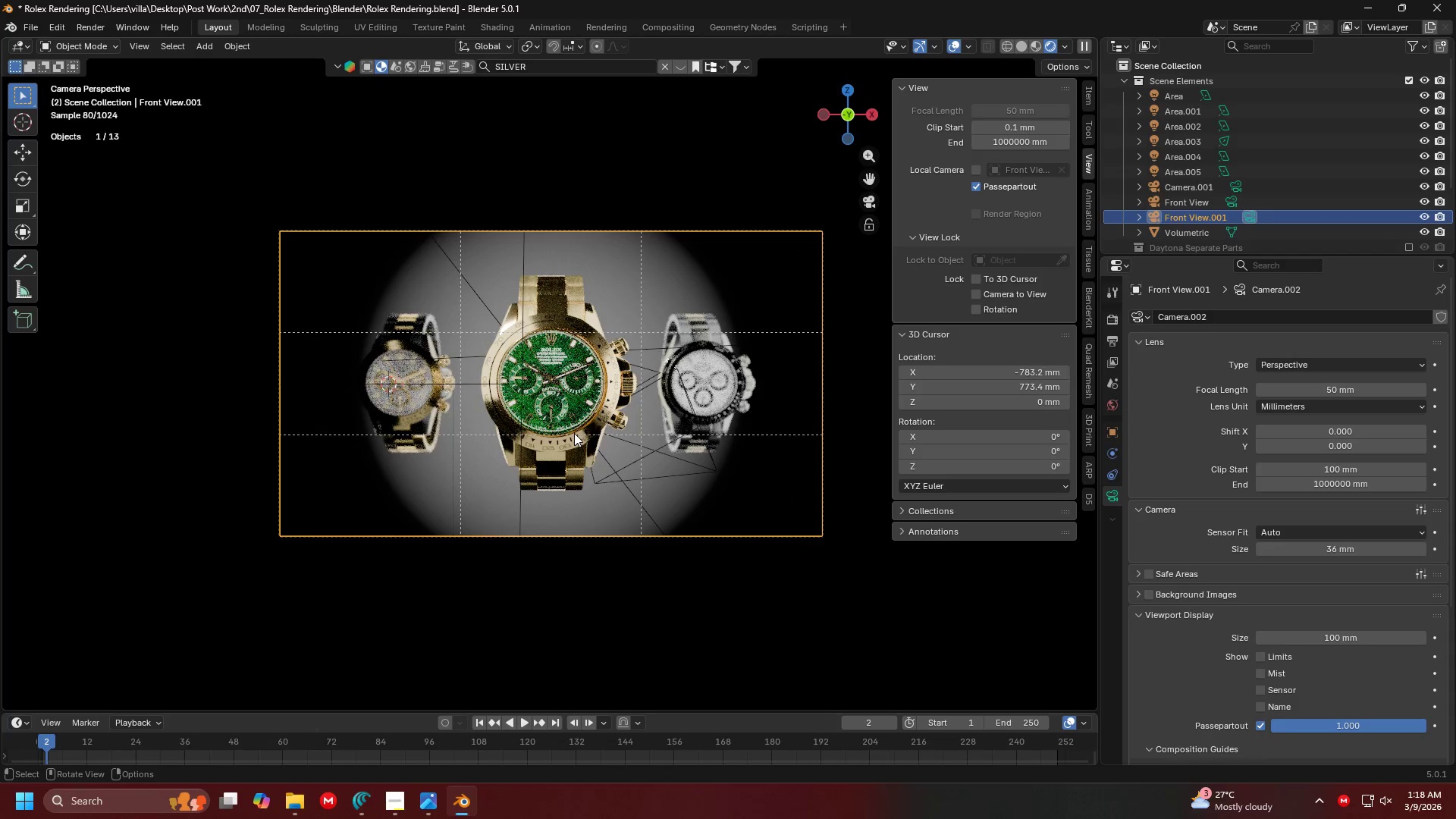 
hold_key(key=ShiftLeft, duration=0.53)
 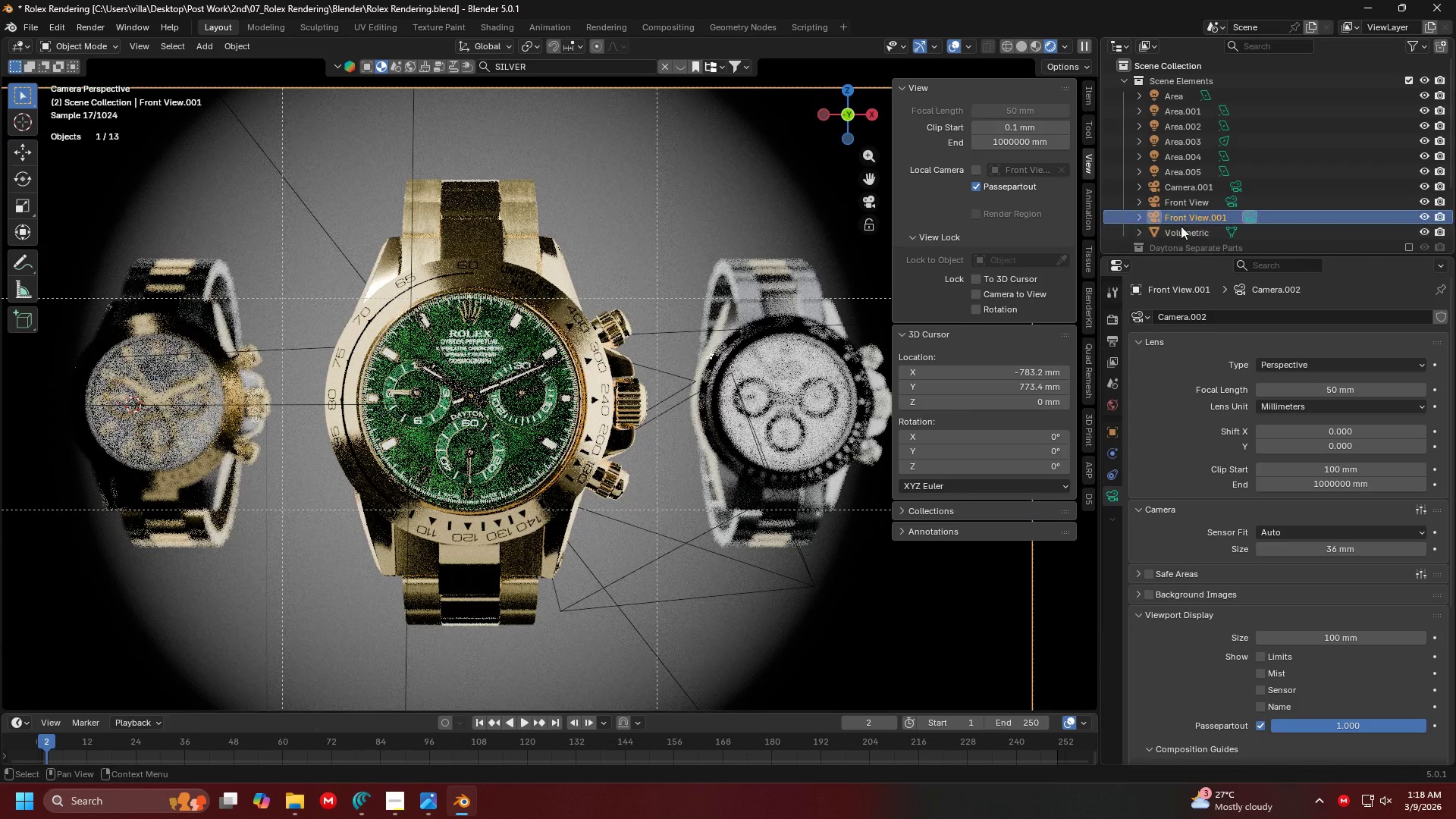 
scroll: coordinate [650, 388], scroll_direction: up, amount: 4.0
 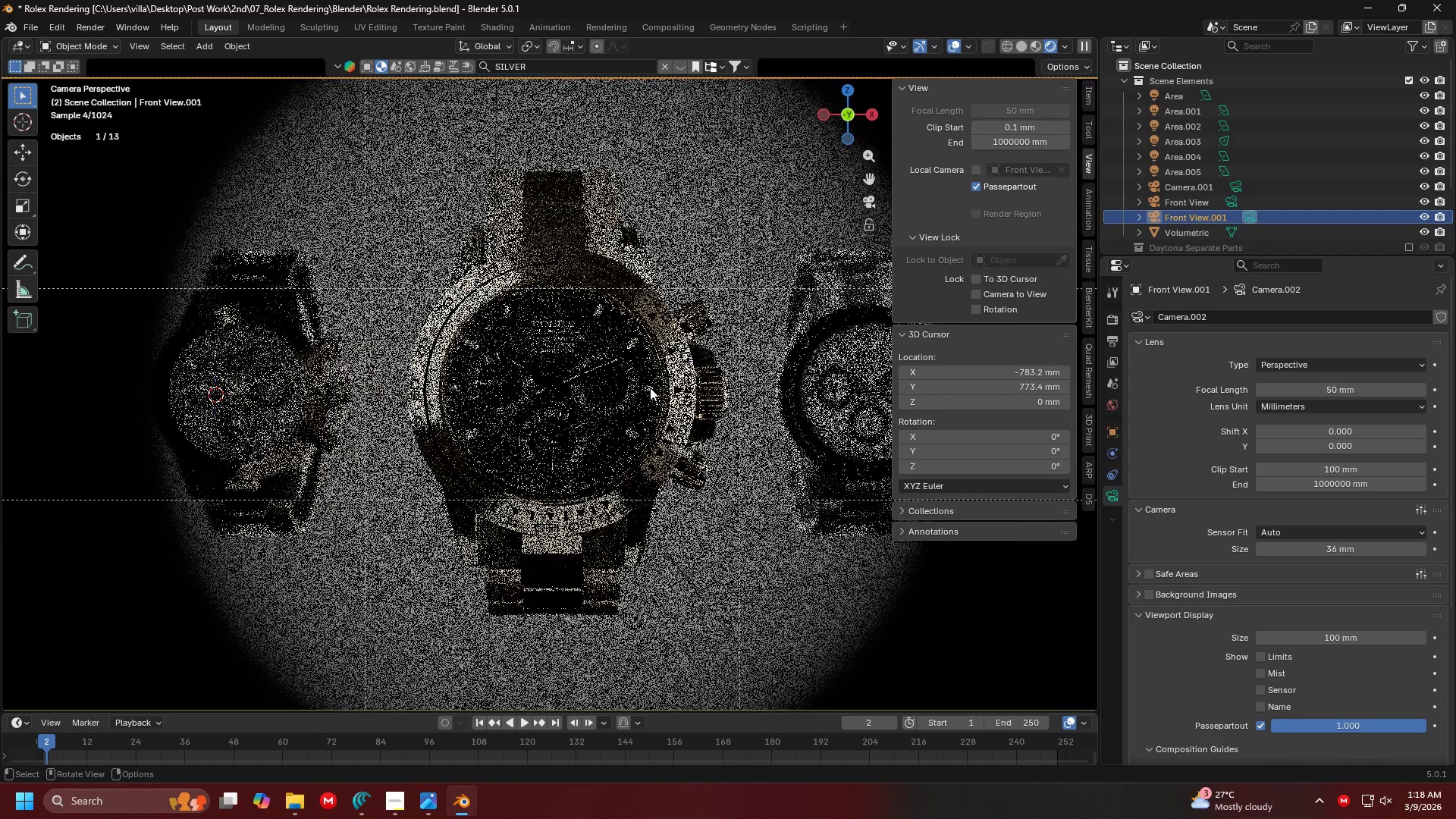 
scroll: coordinate [580, 368], scroll_direction: down, amount: 1.0
 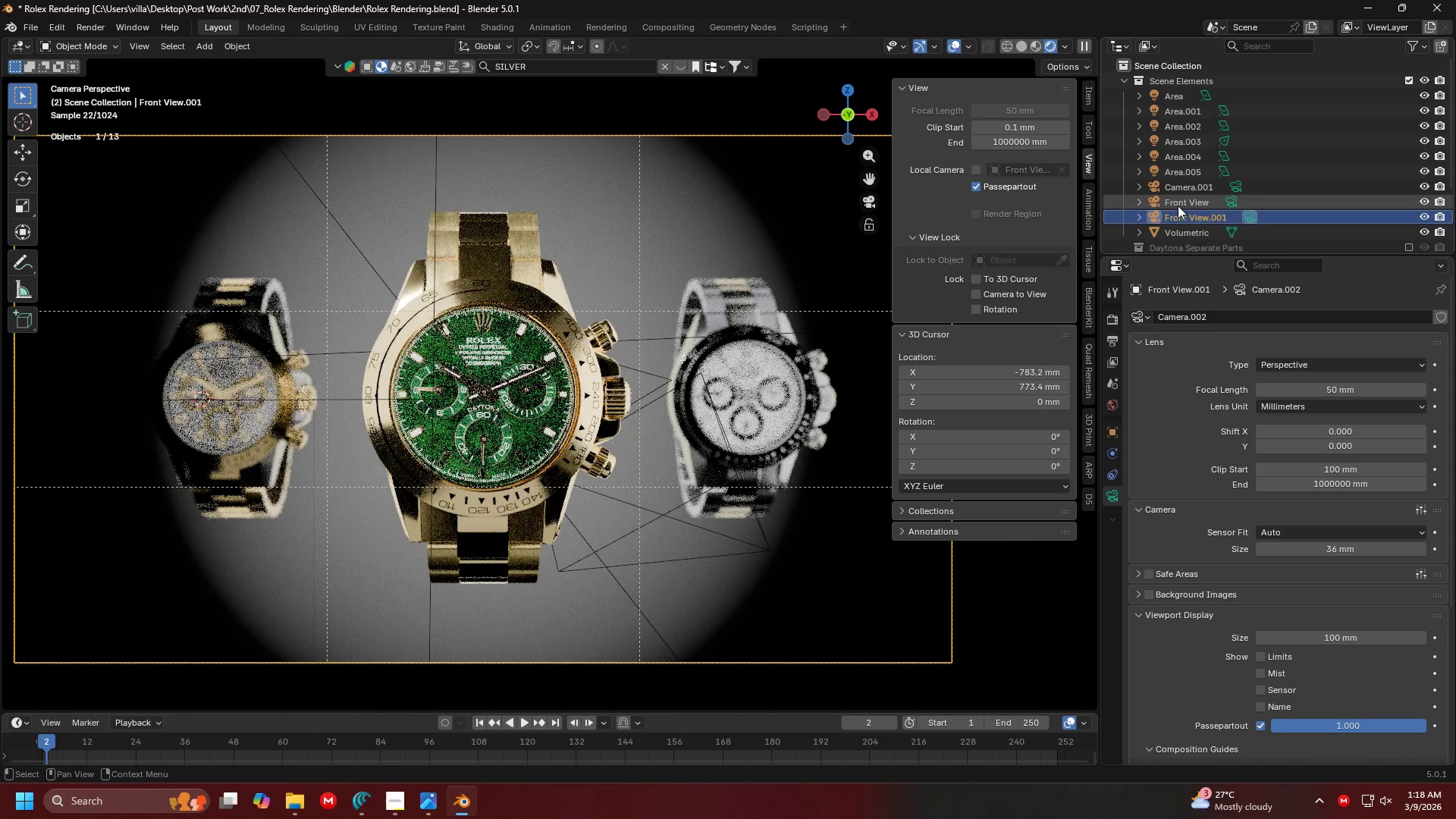 
left_click([1178, 206])
 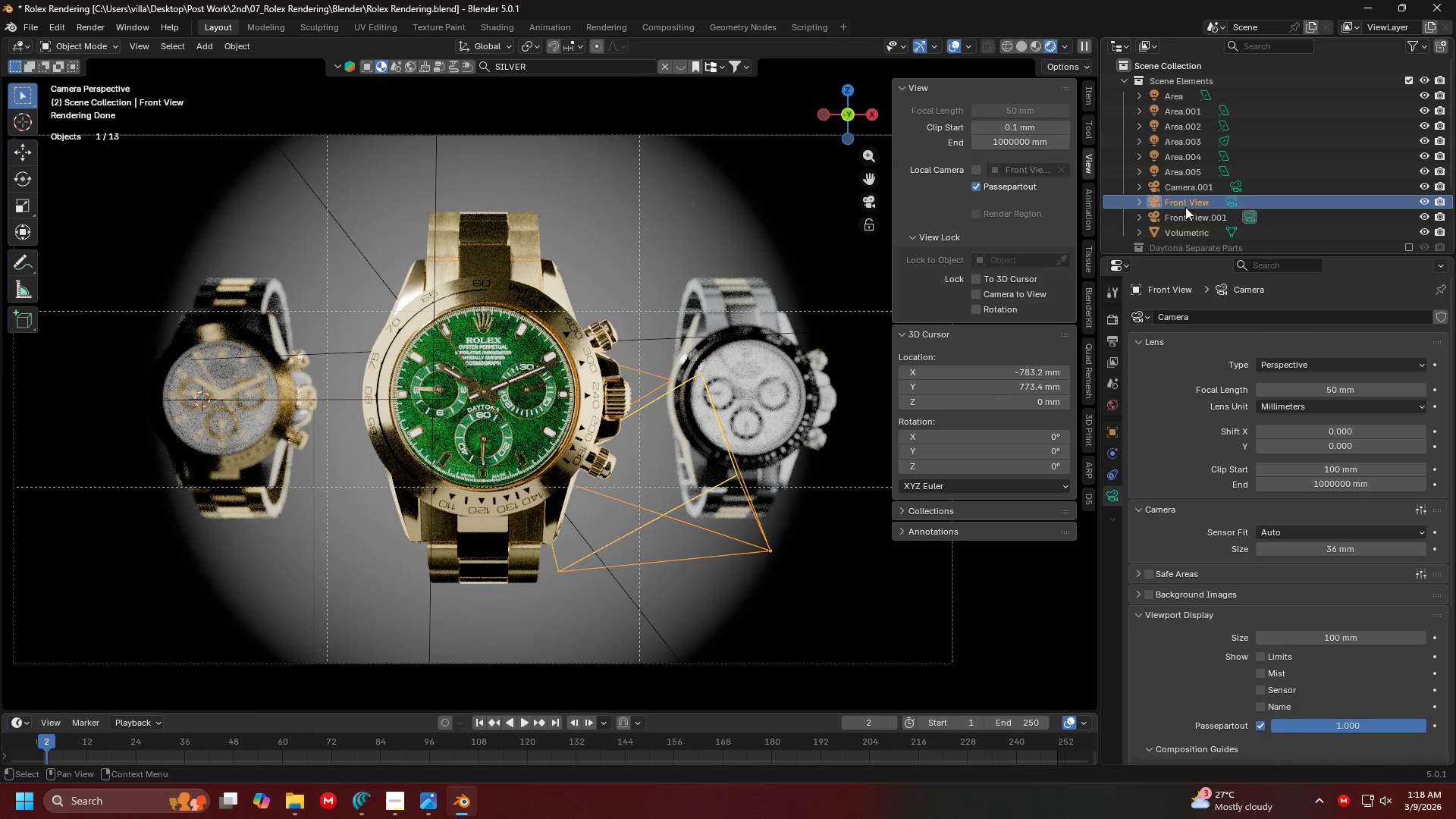 
double_click([1190, 202])
 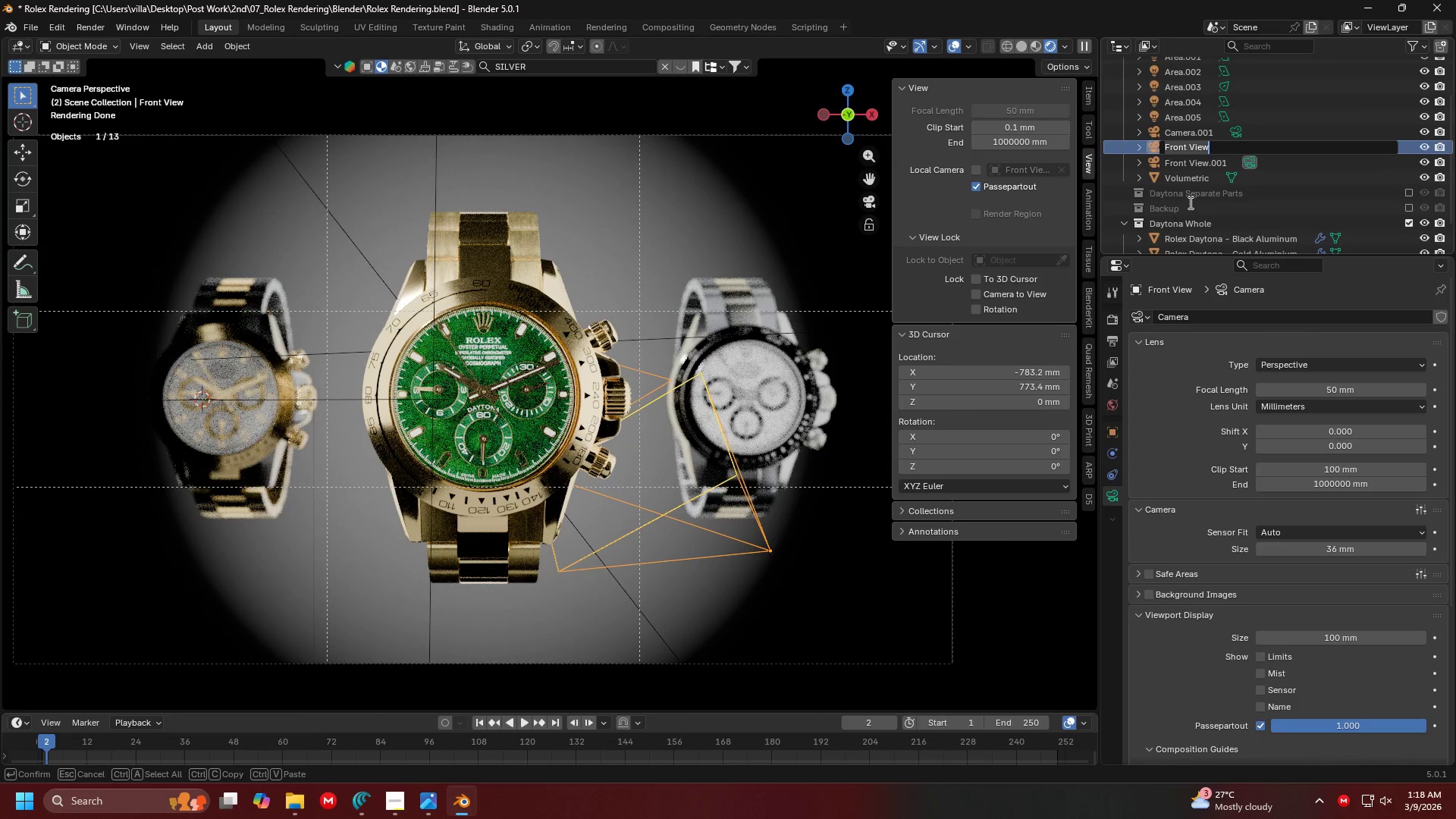 
type(Back)
 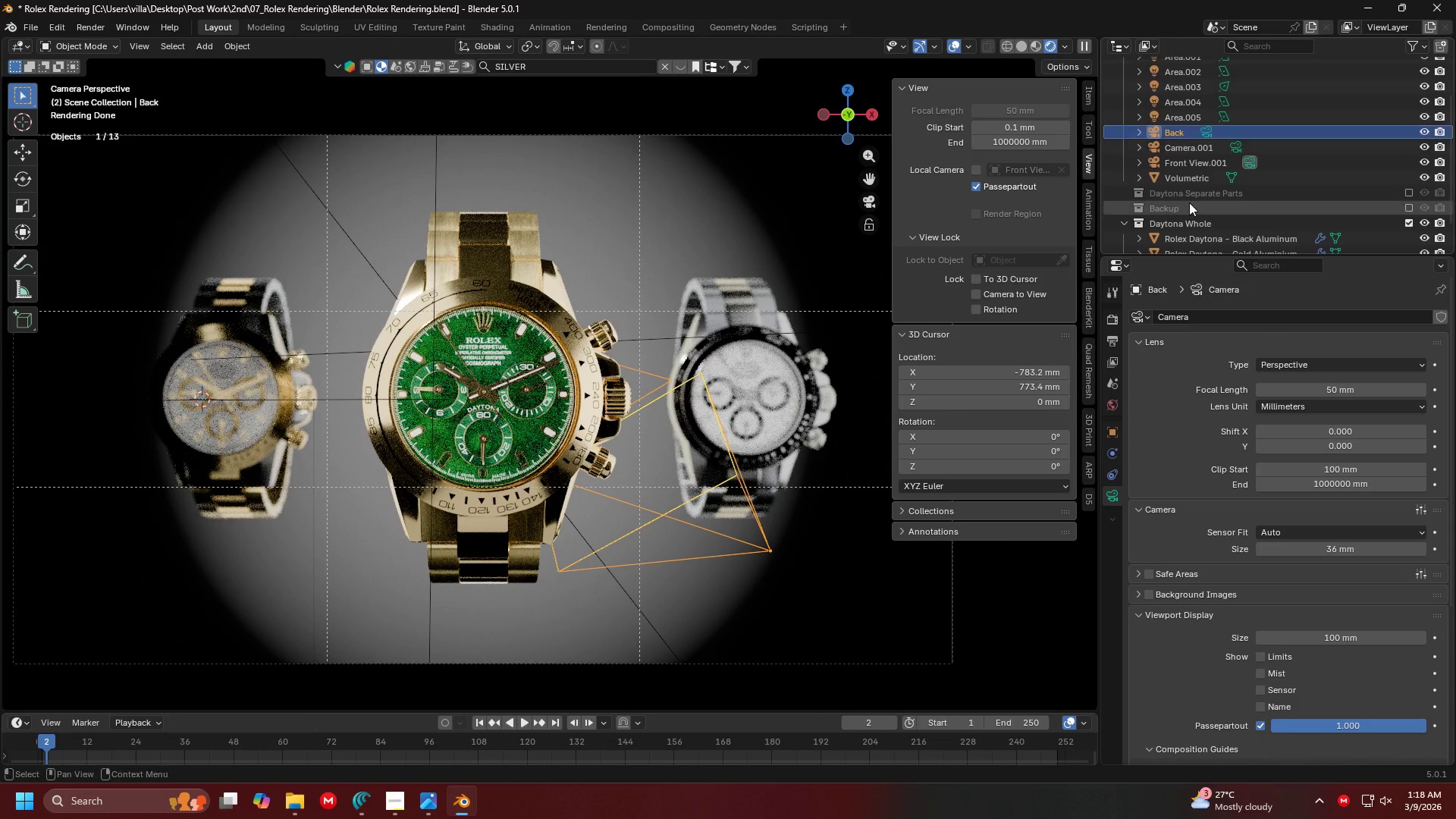 
key(Enter)
 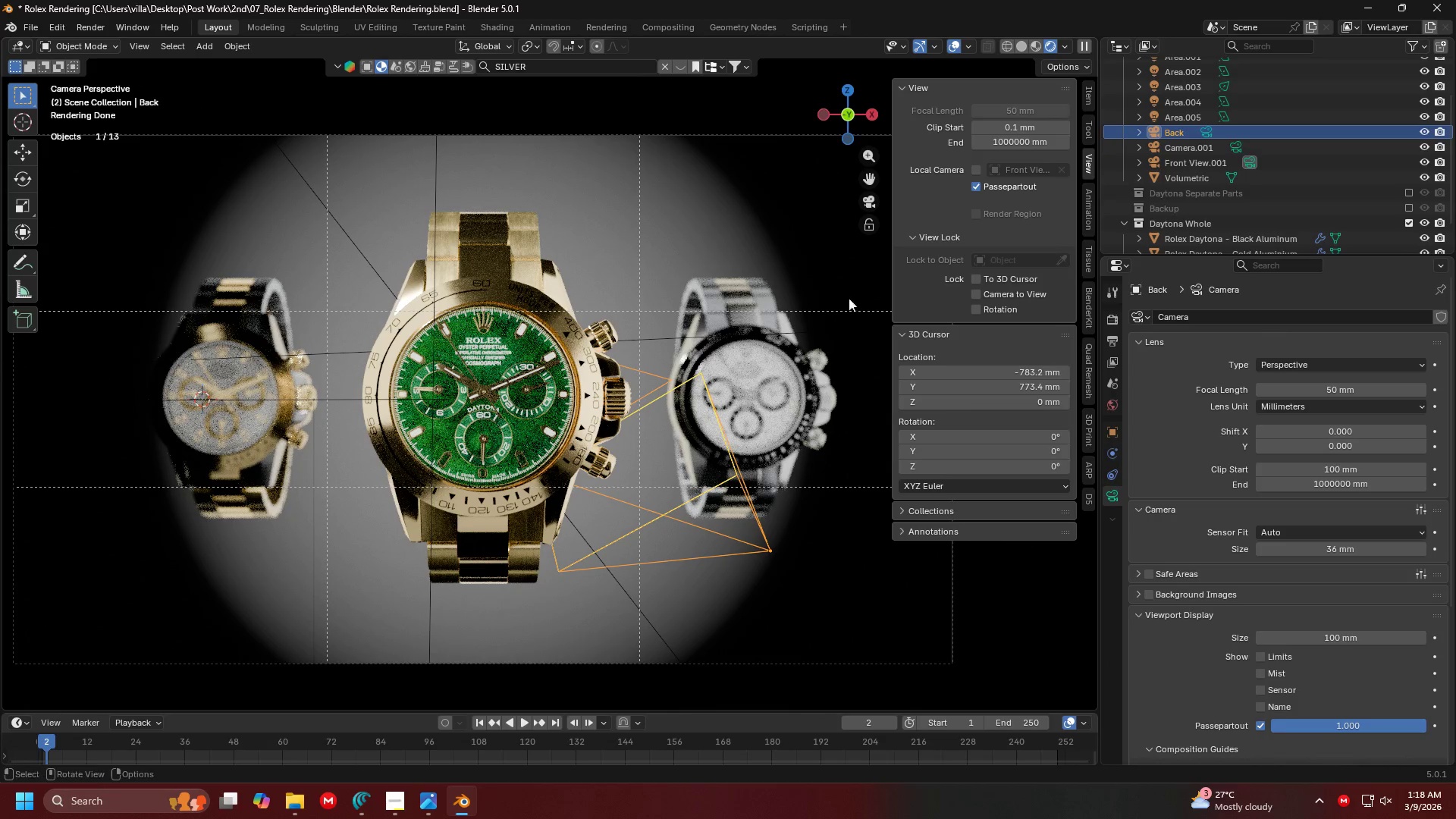 
key(Alt+AltLeft)
 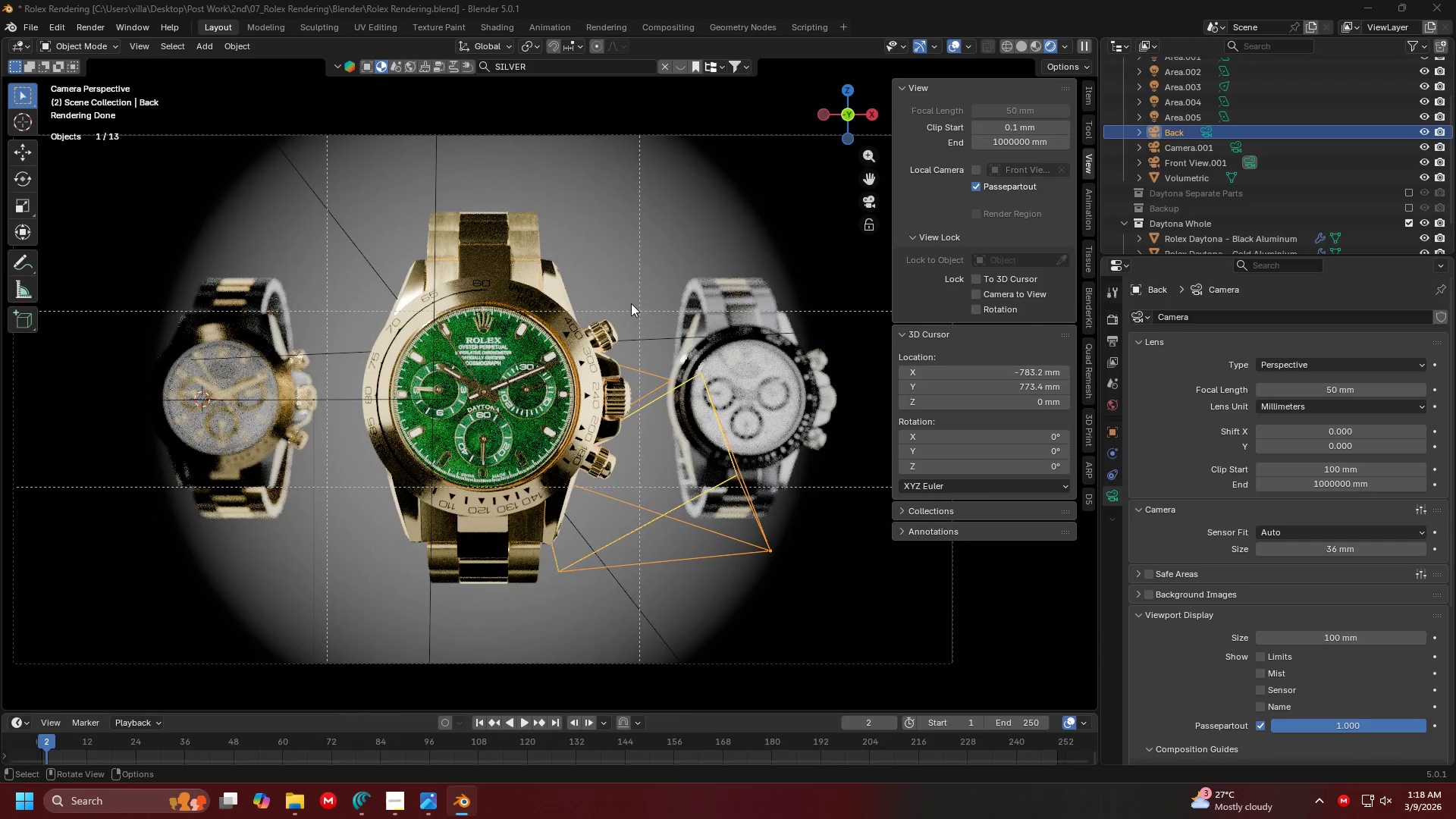 
key(Alt+Tab)
 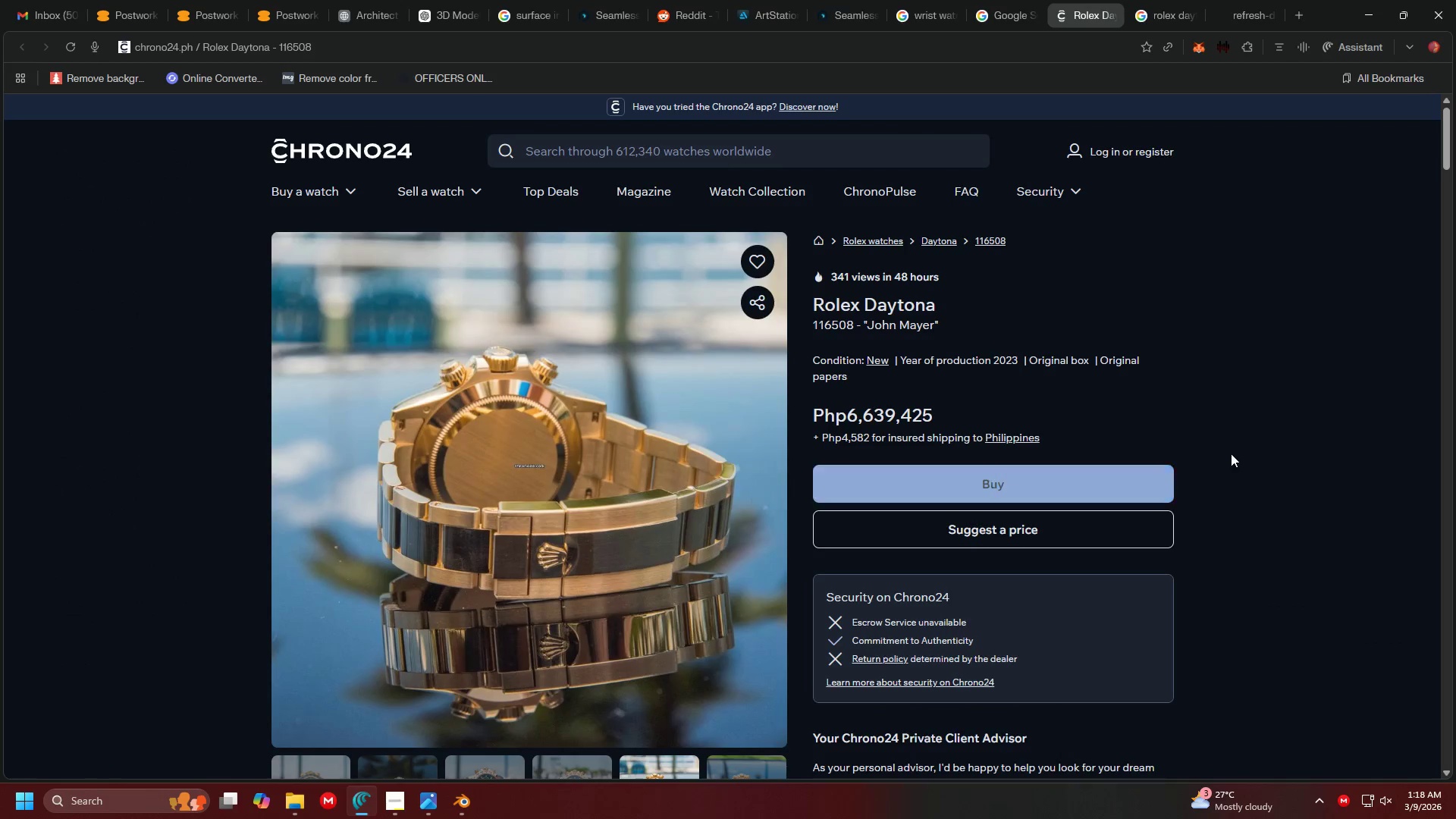 
key(Alt+AltLeft)
 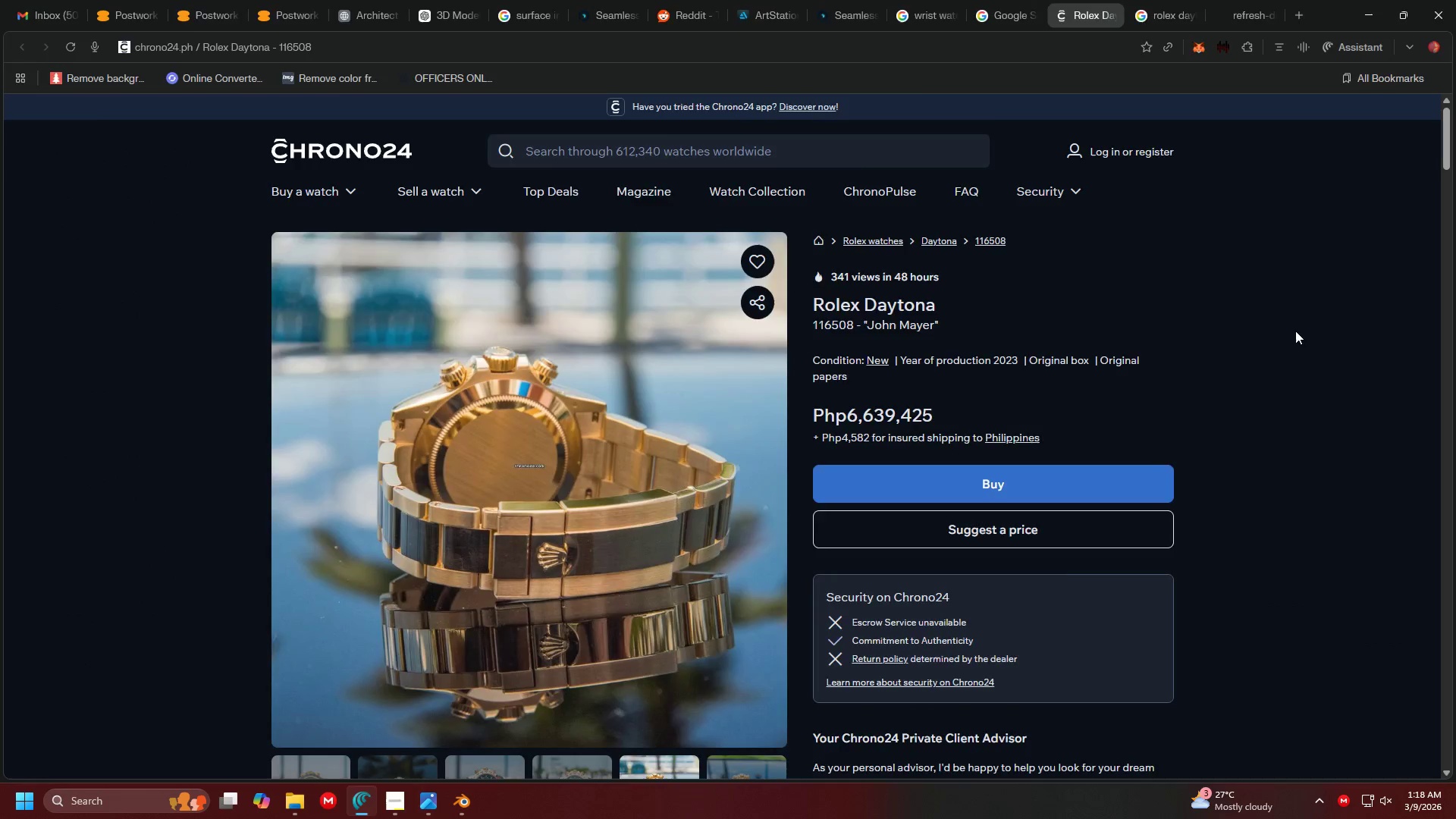 
key(Alt+Tab)
 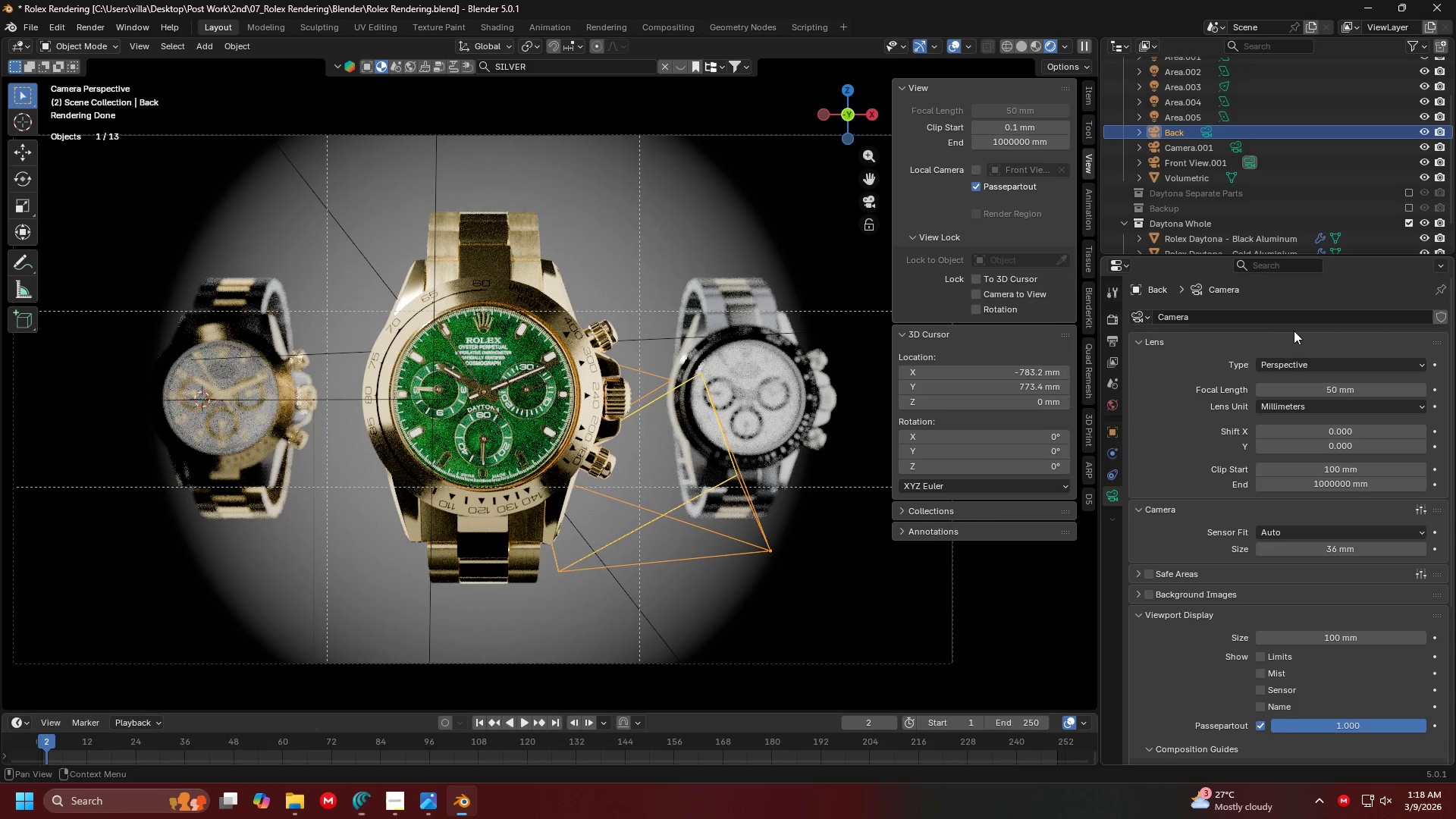 
key(Alt+Tab)
 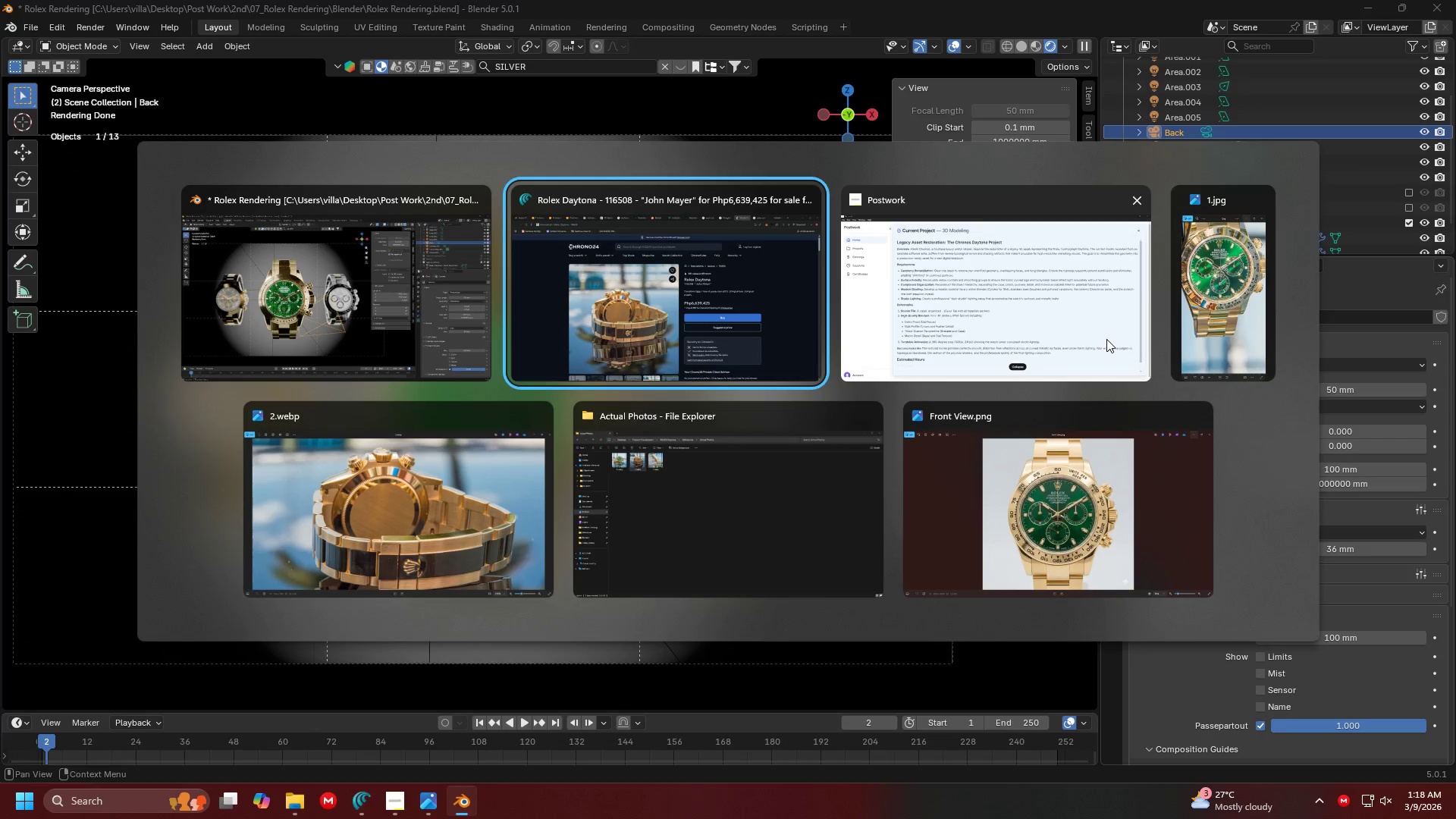 
key(Alt+Tab)